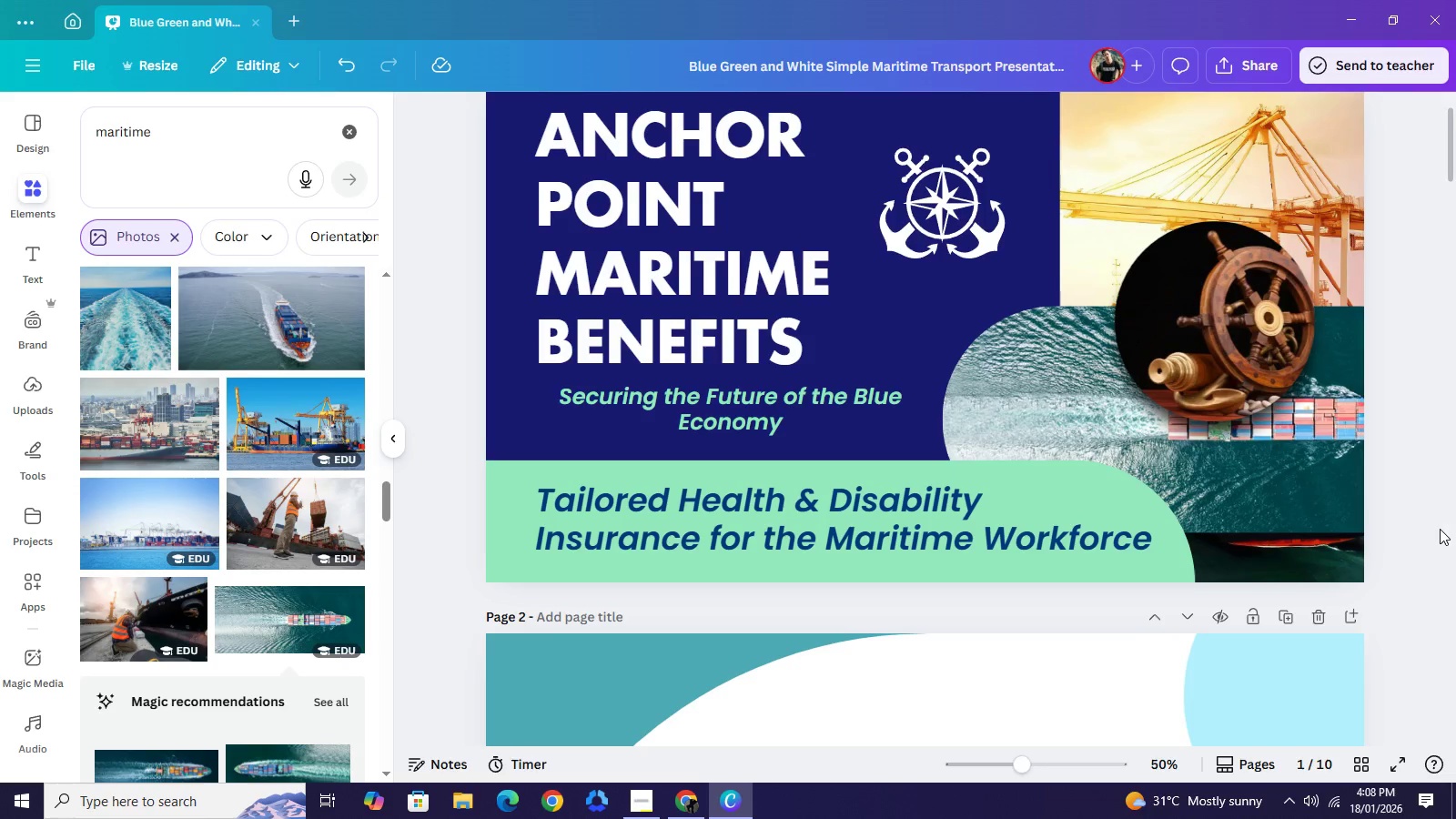 
scroll: coordinate [1440, 529], scroll_direction: up, amount: 1.0
 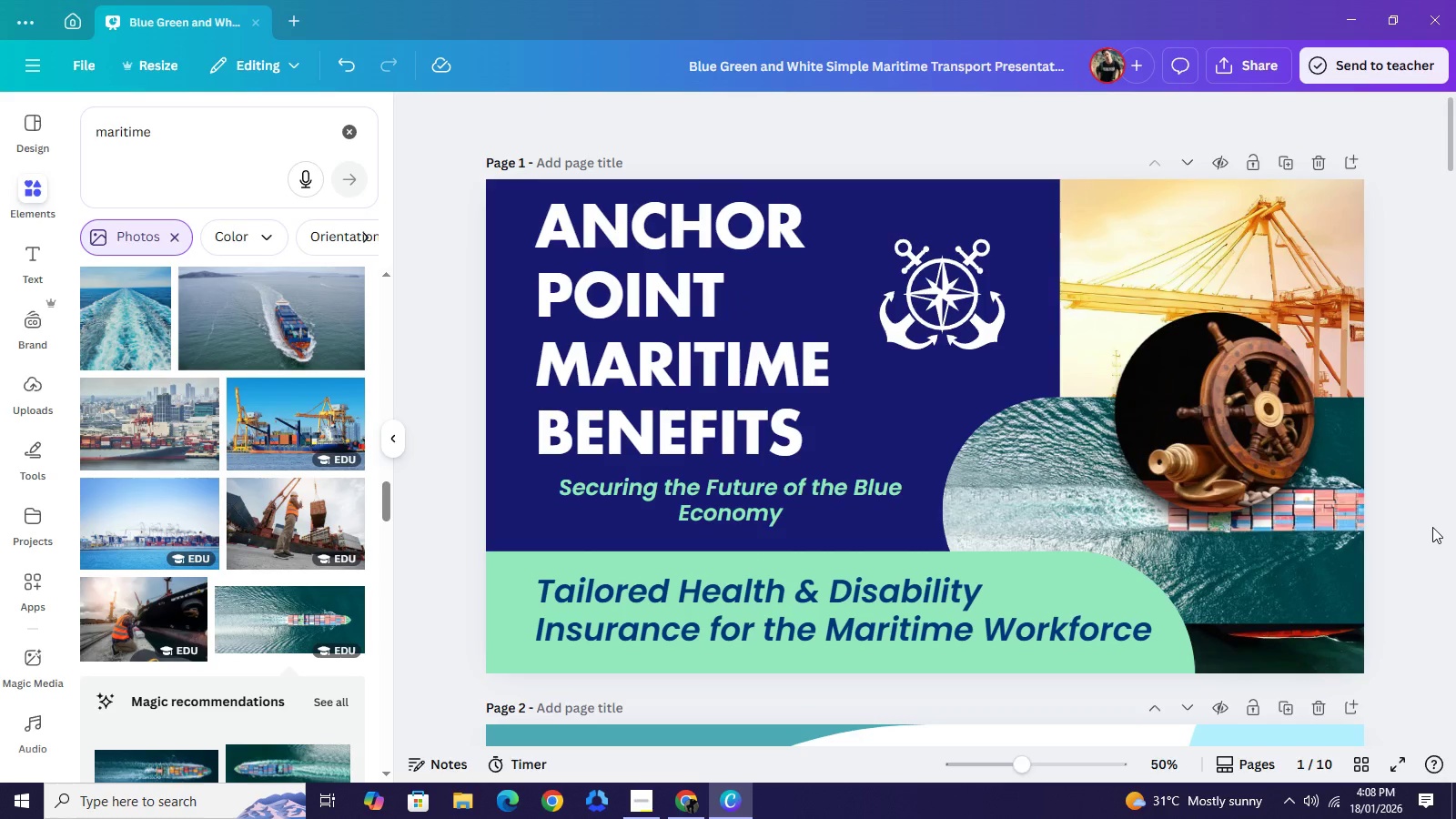 
wait(5.7)
 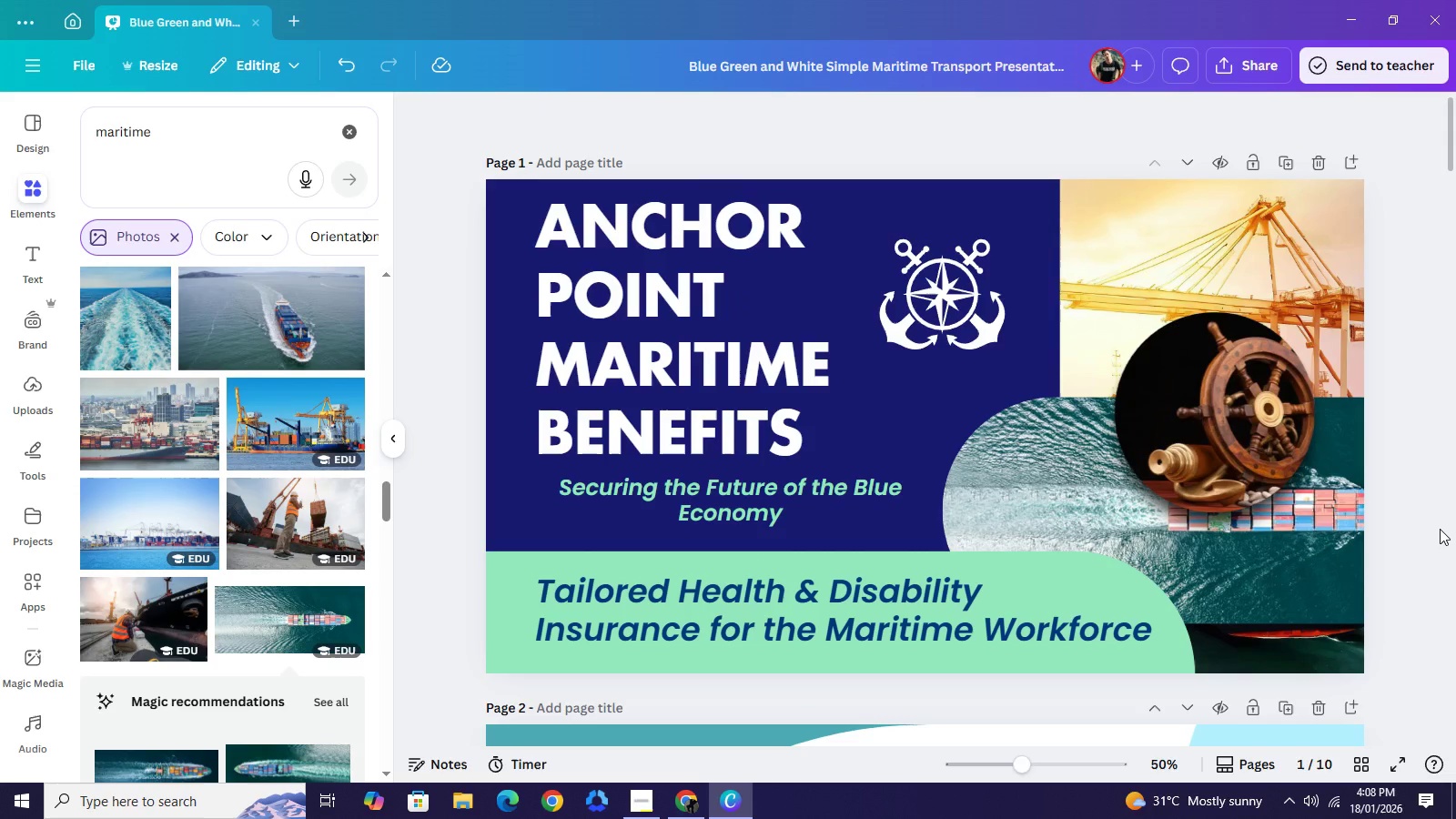 
scroll: coordinate [1419, 534], scroll_direction: down, amount: 1.0
 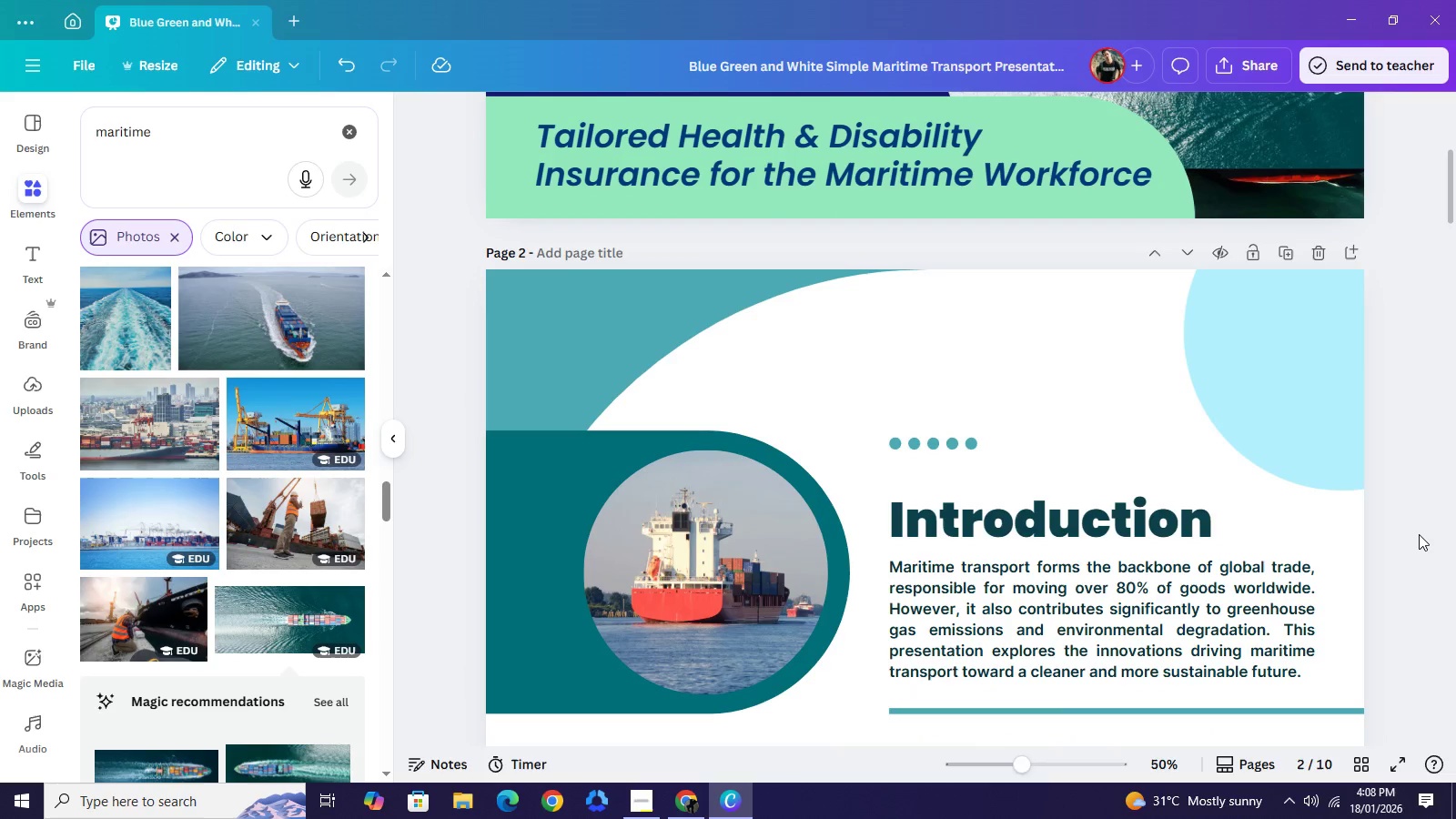 
scroll: coordinate [1419, 534], scroll_direction: up, amount: 2.0
 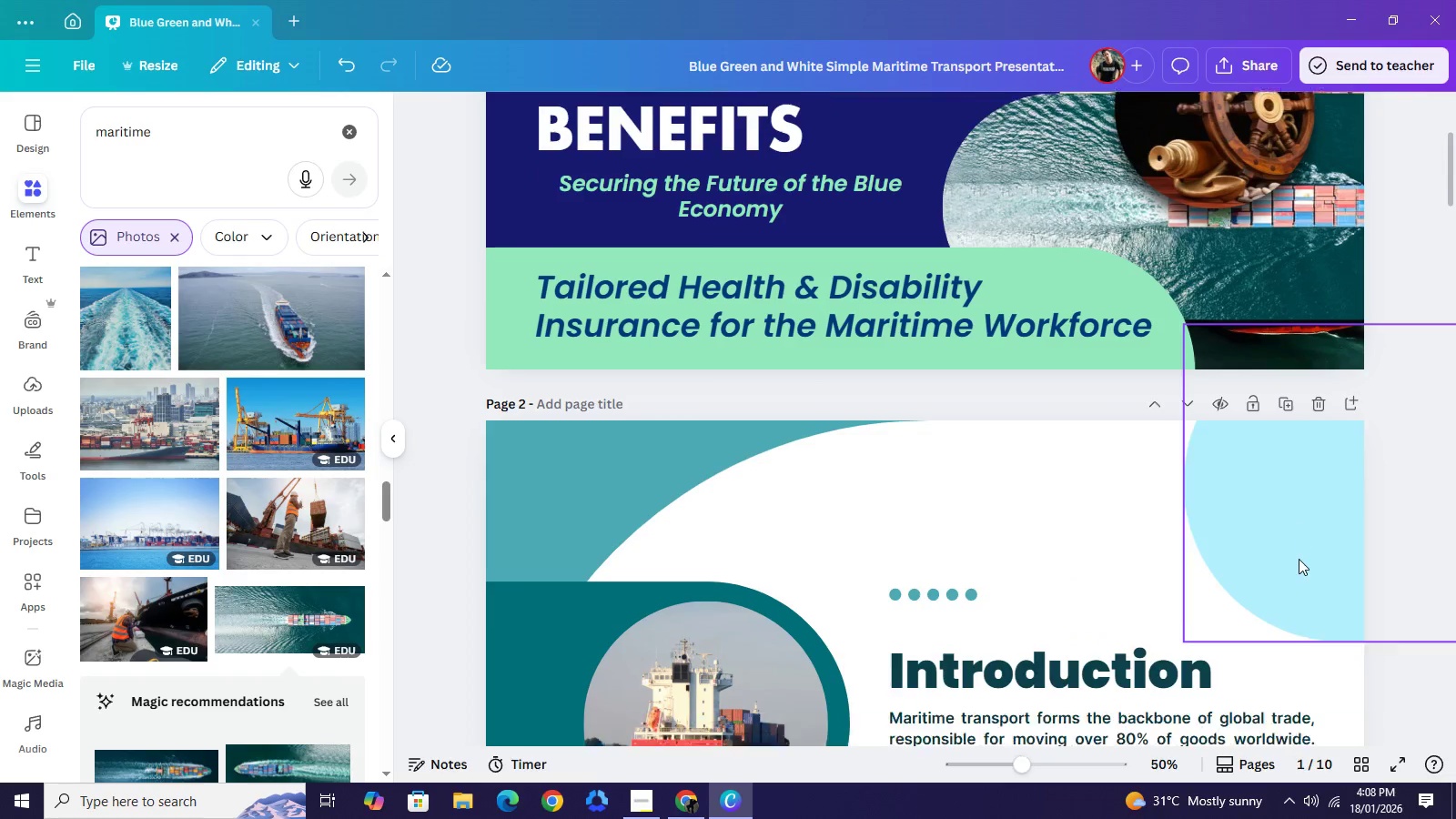 
scroll: coordinate [1304, 552], scroll_direction: down, amount: 1.0
 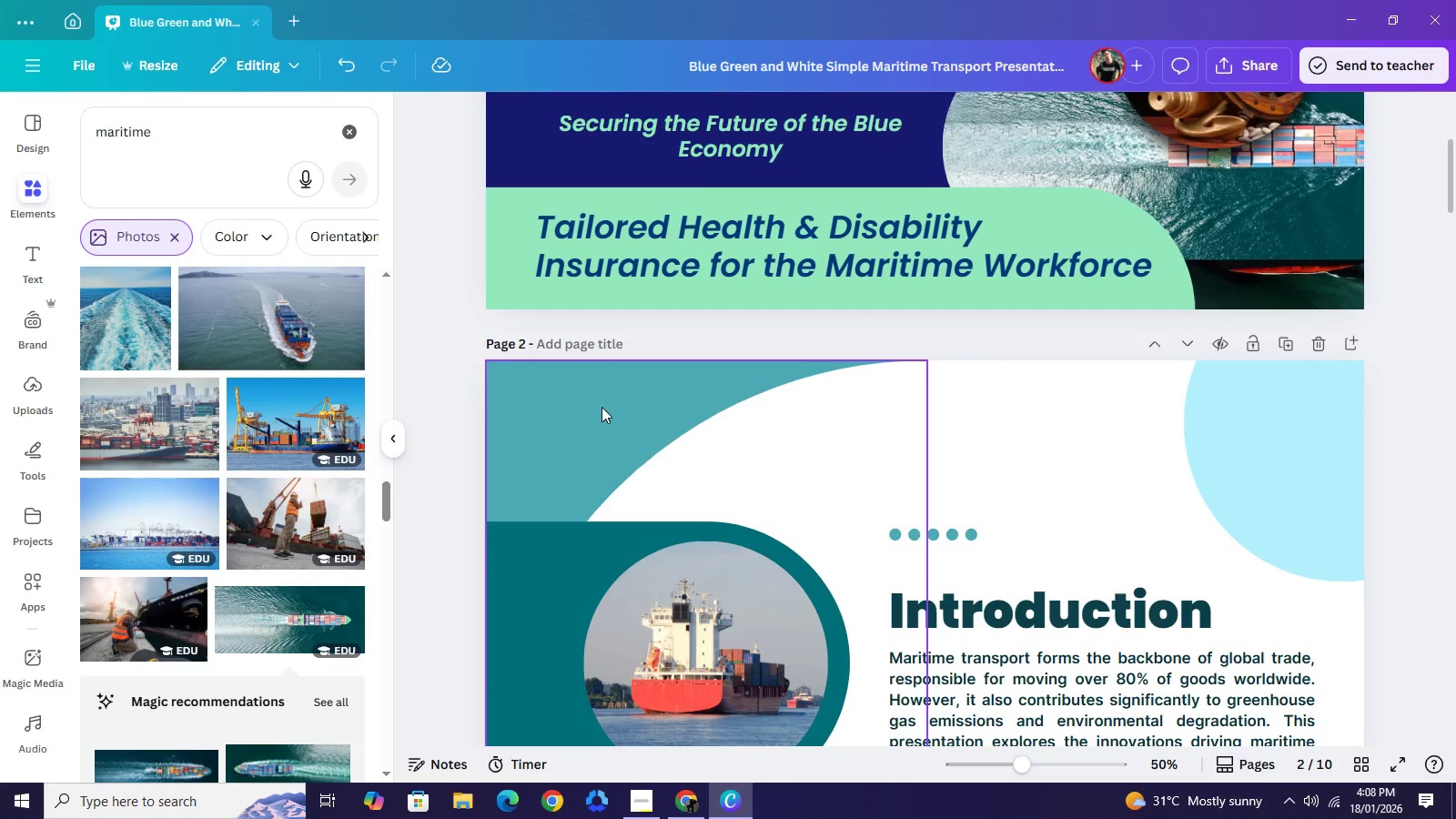 
left_click([602, 407])
 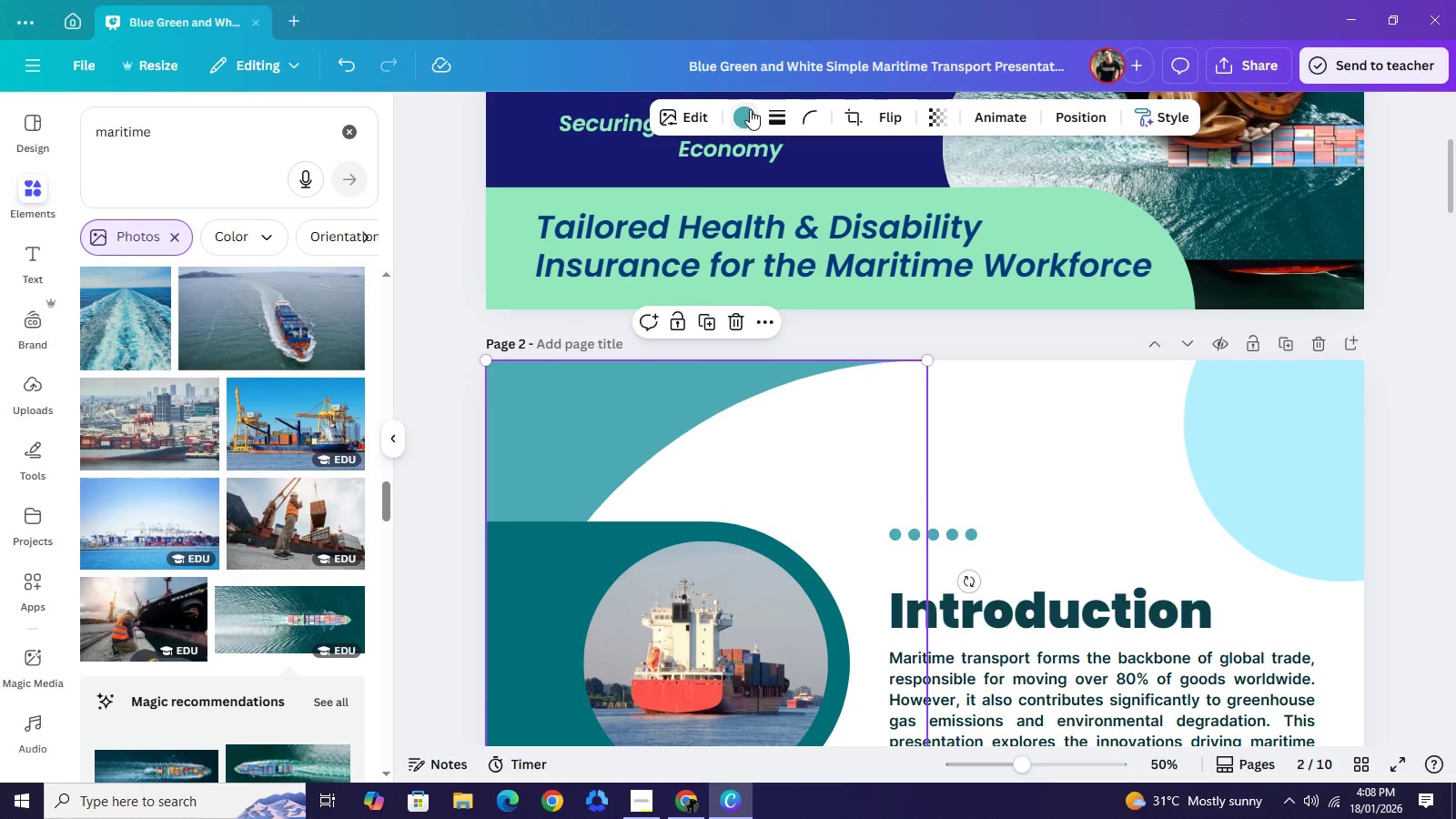 
left_click([750, 109])
 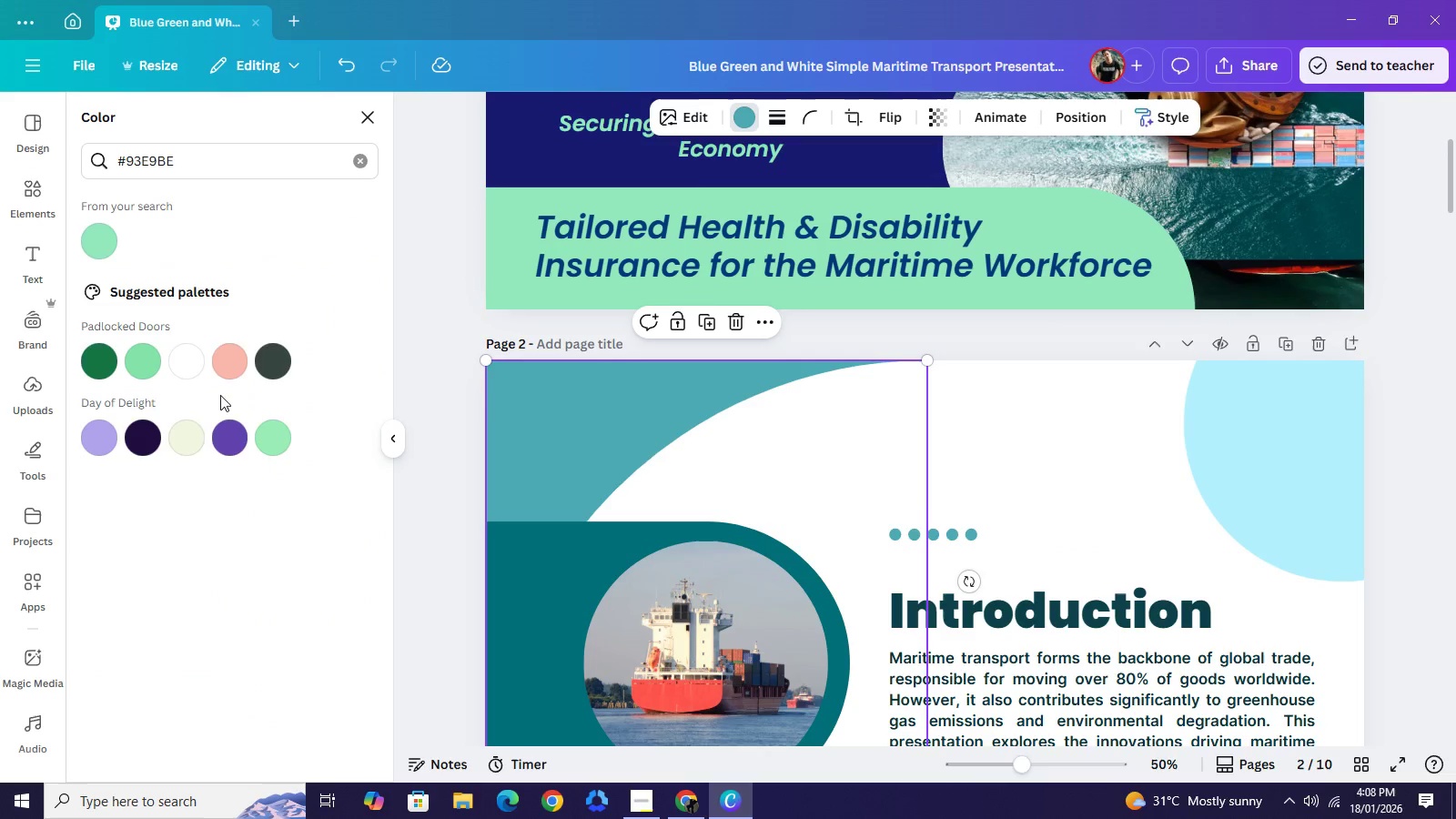 
left_click([141, 366])
 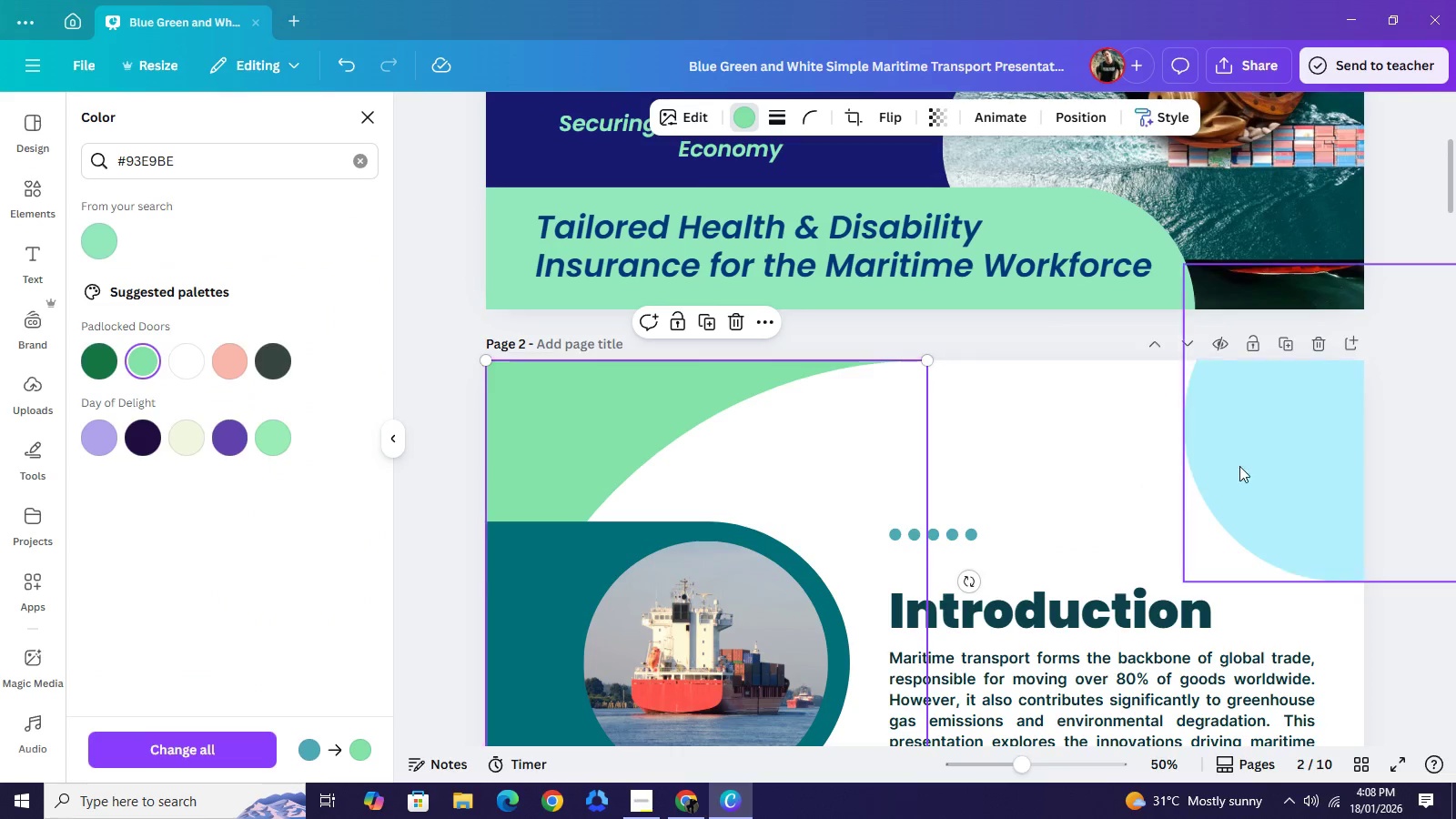 
left_click([1261, 466])
 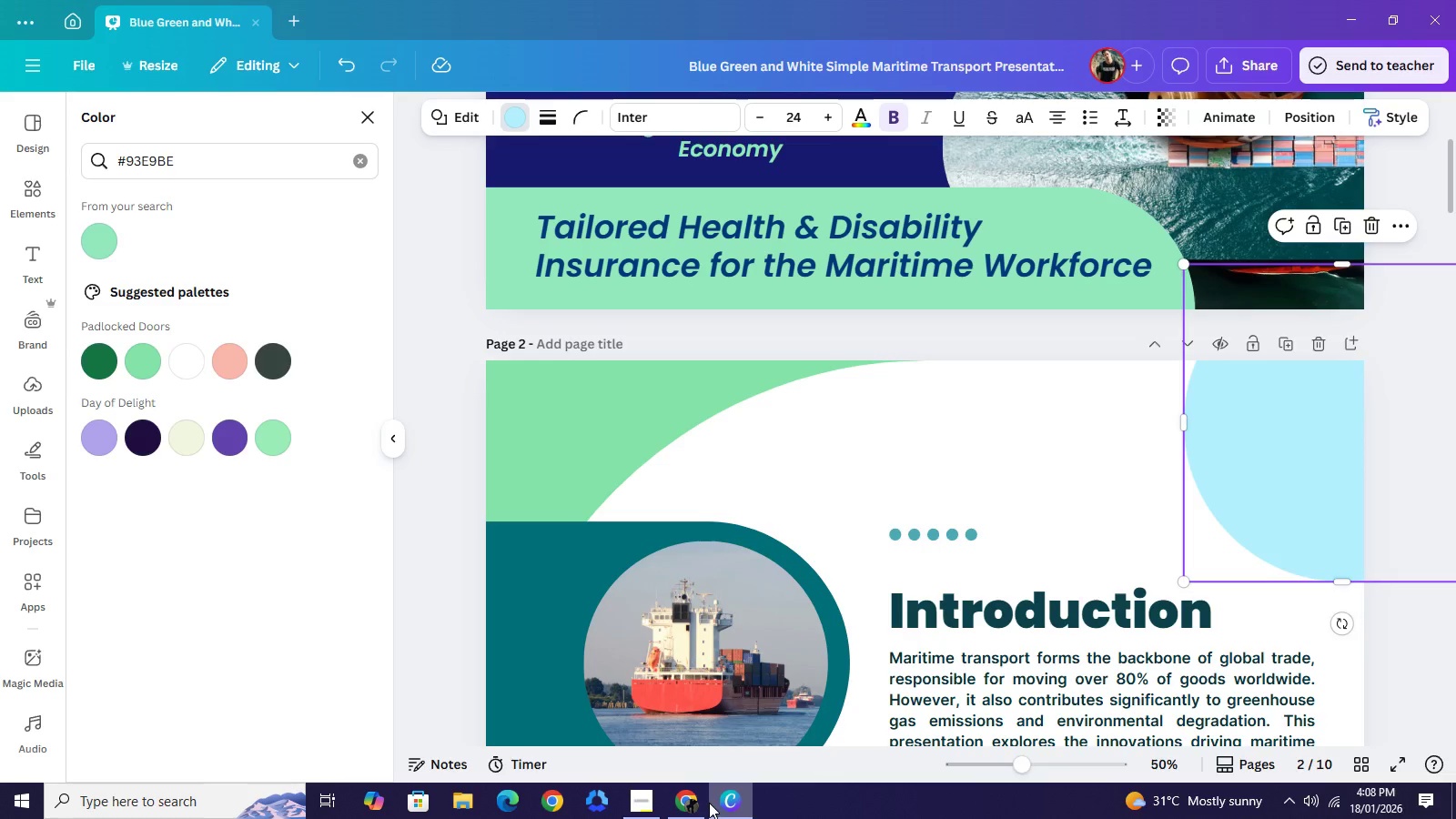 
scroll: coordinate [998, 481], scroll_direction: up, amount: 4.0
 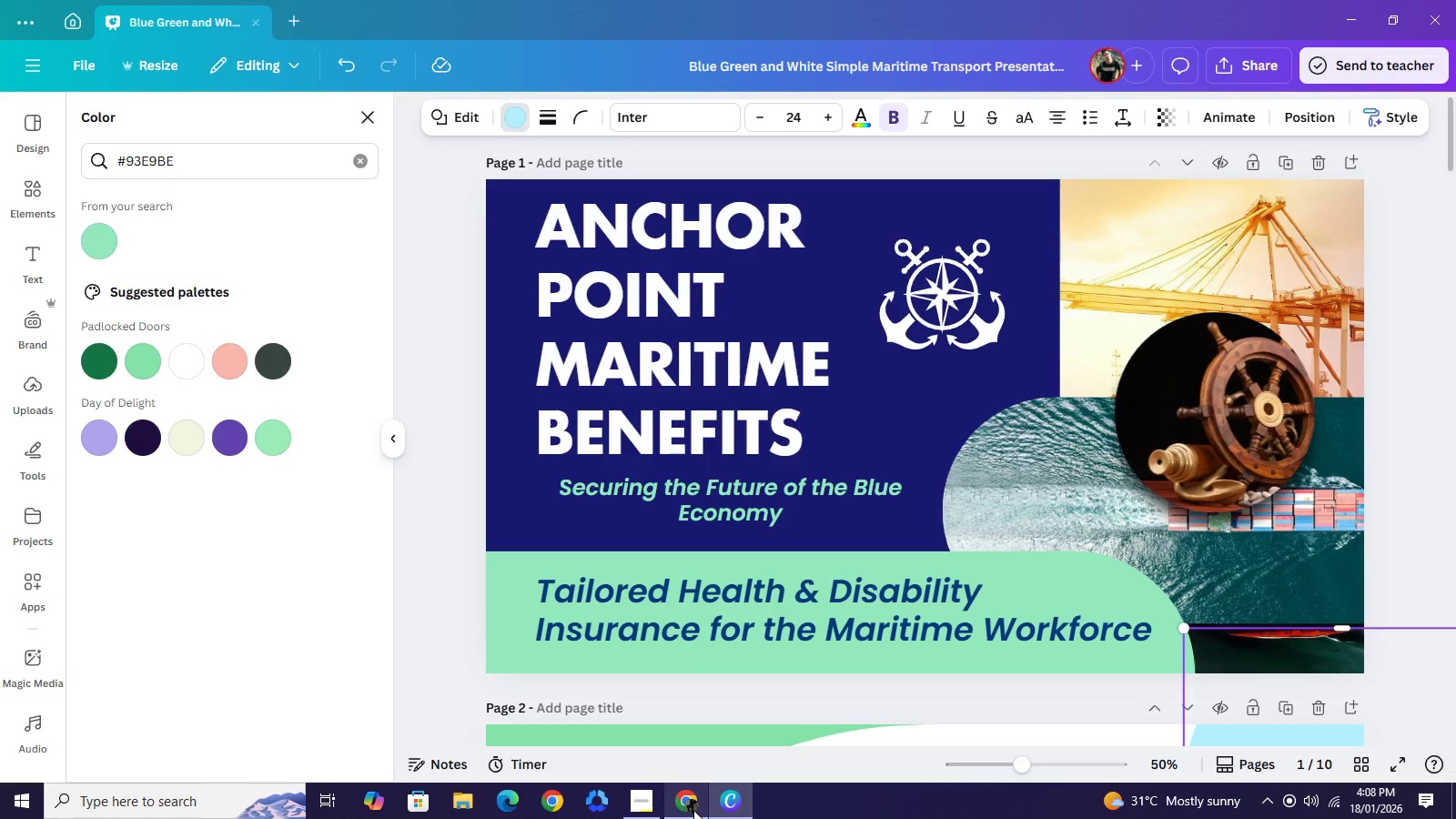 
left_click([692, 809])
 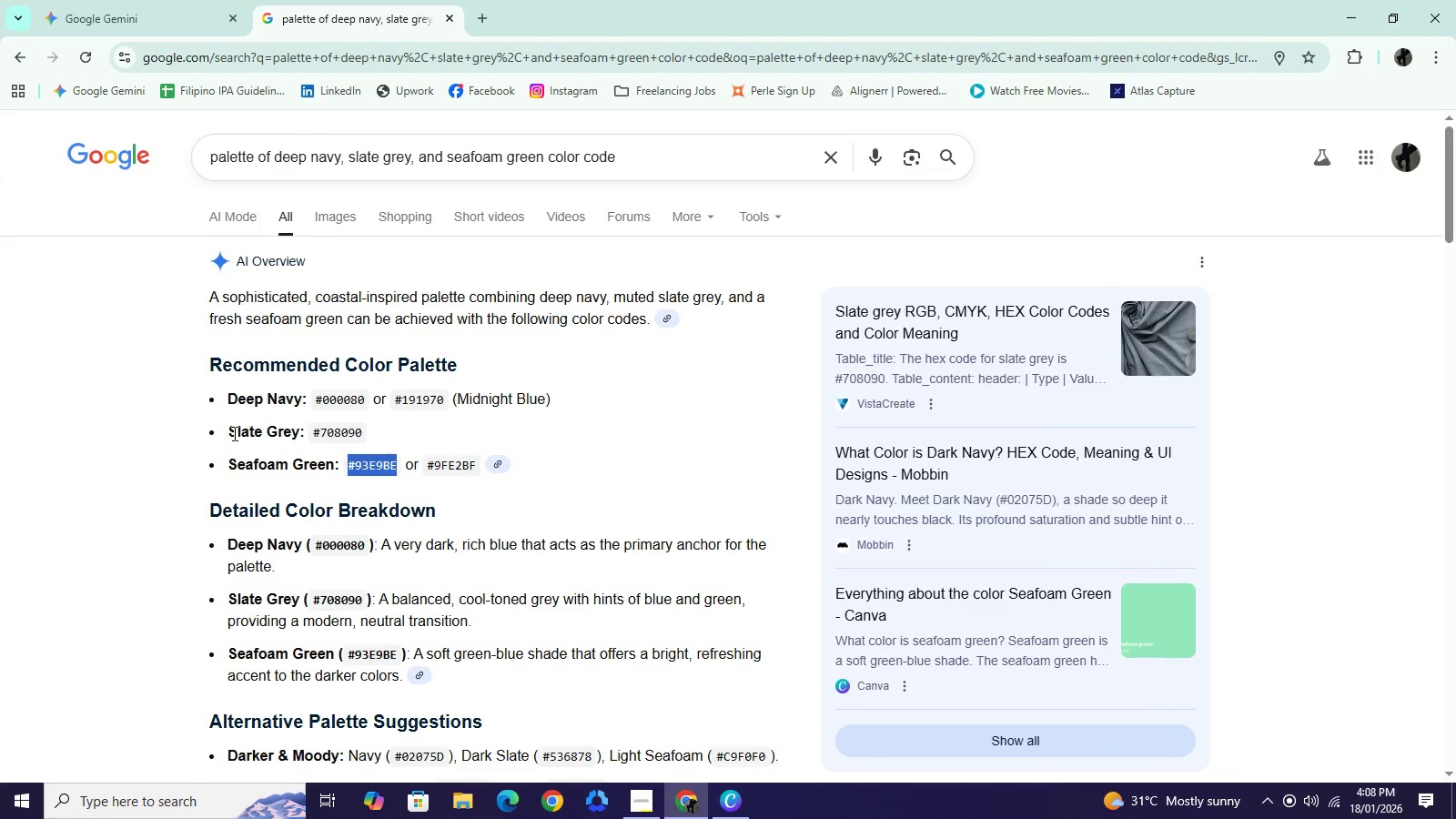 
left_click_drag(start_coordinate=[230, 430], to_coordinate=[298, 434])
 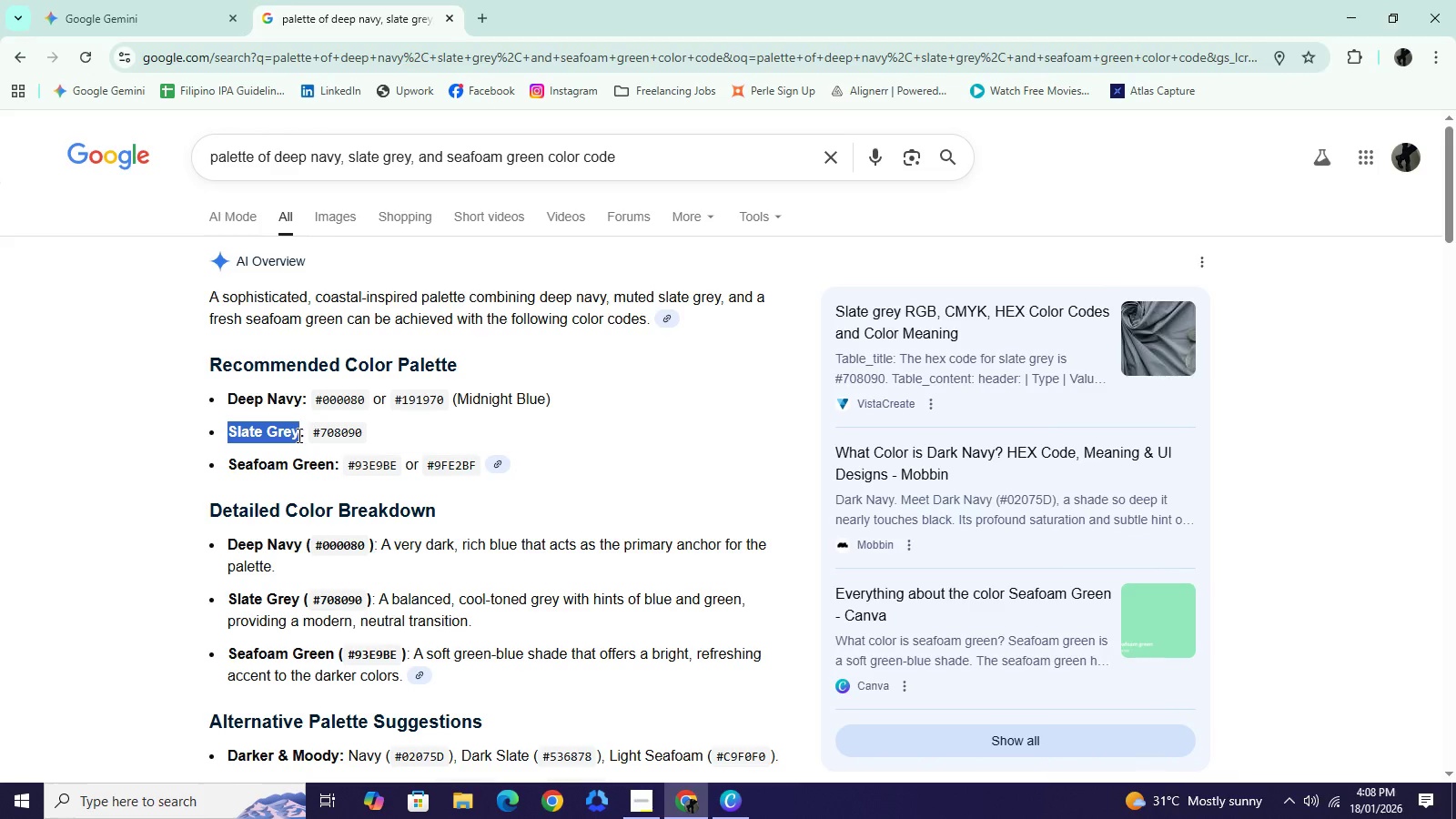 
key(Control+C)
 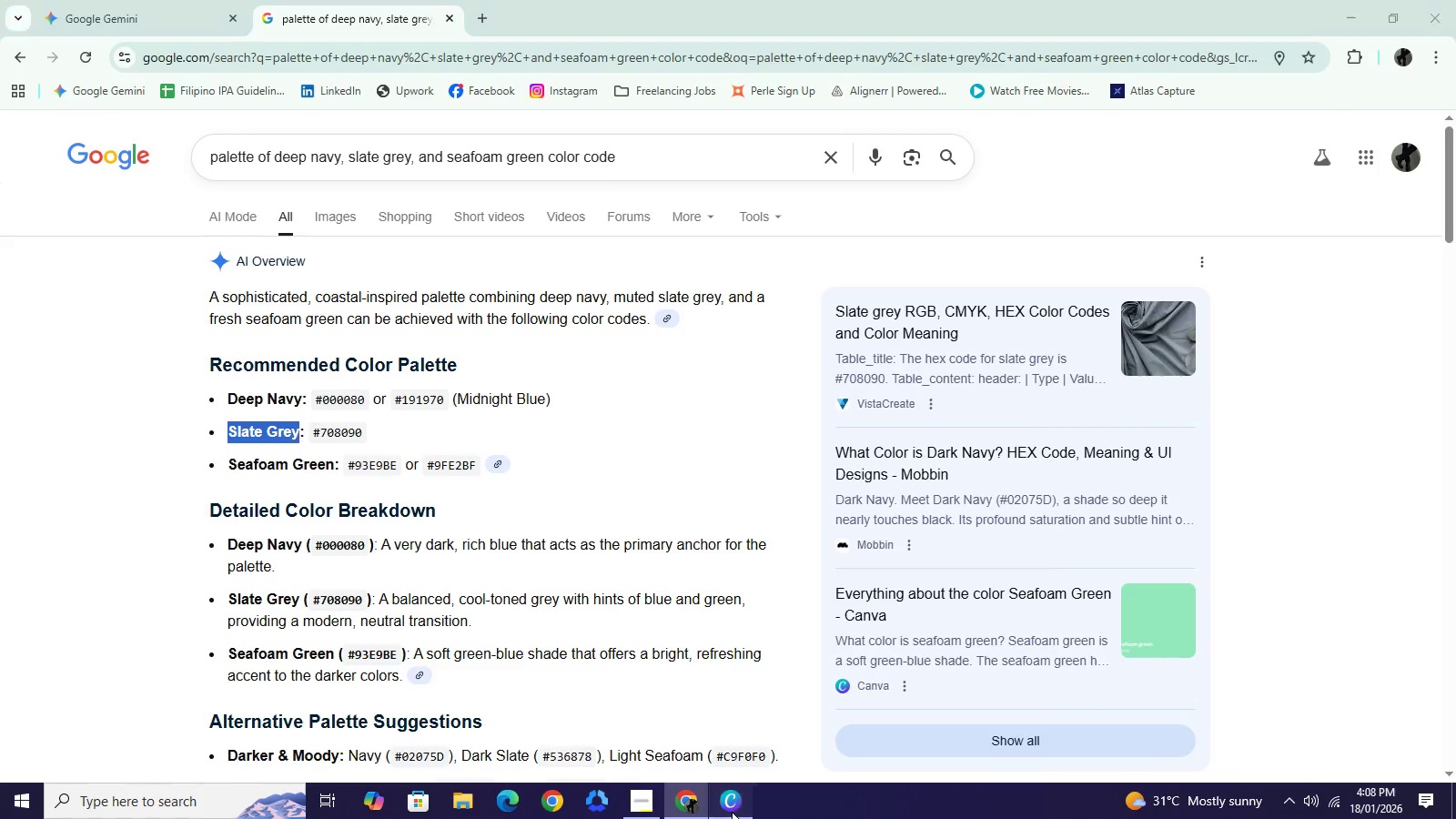 
left_click([732, 812])
 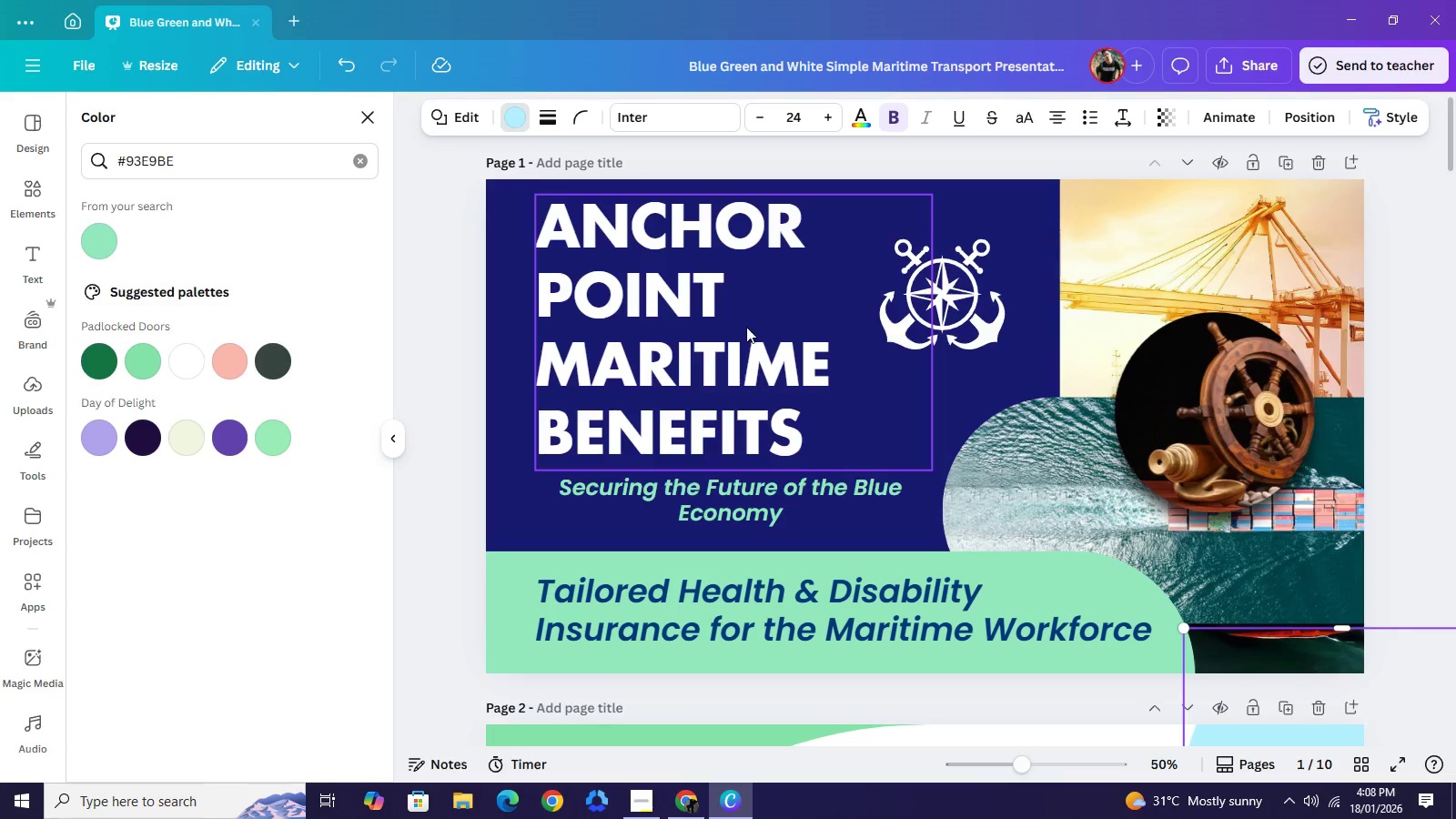 
left_click([711, 327])
 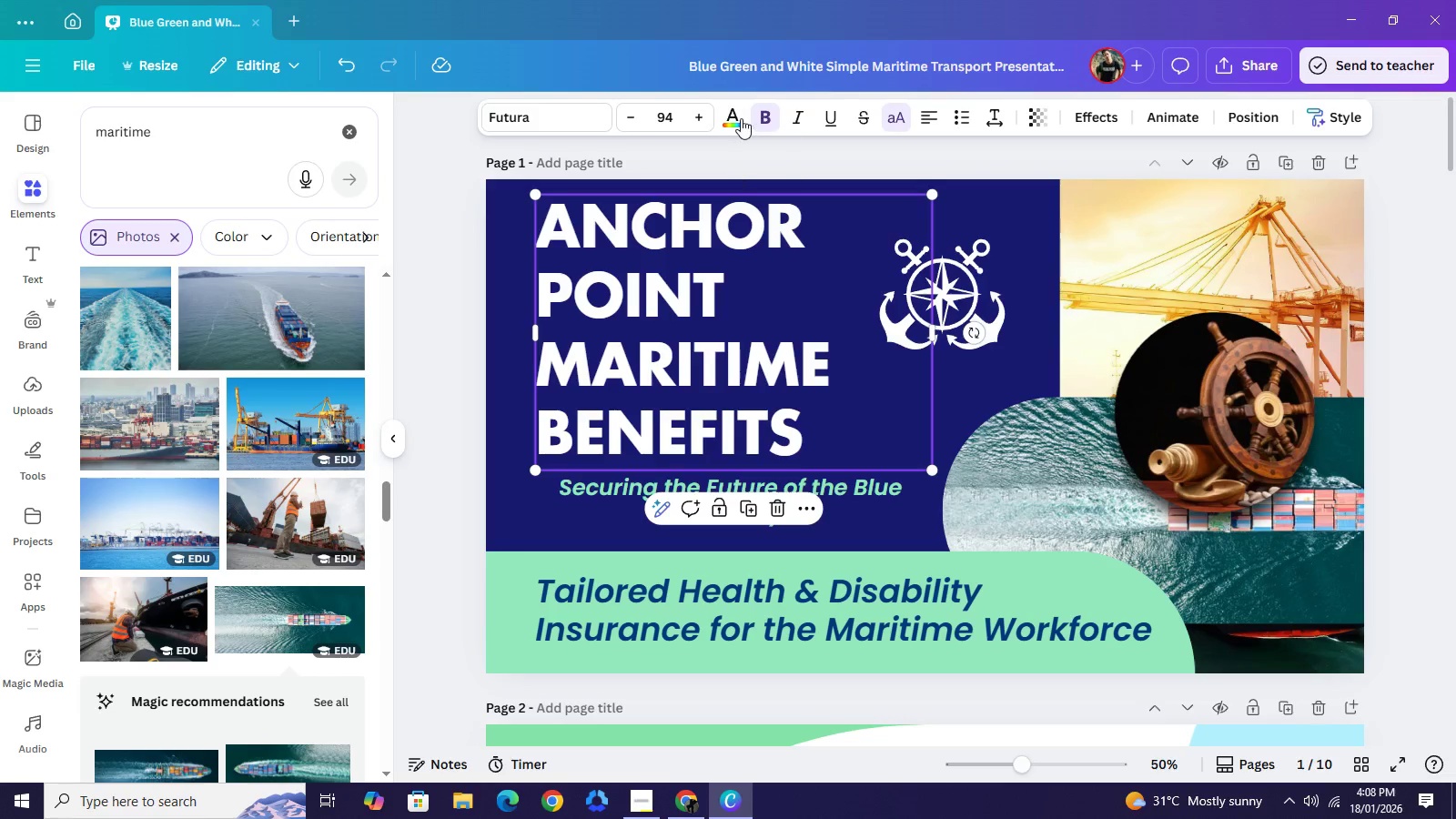 
left_click([741, 118])
 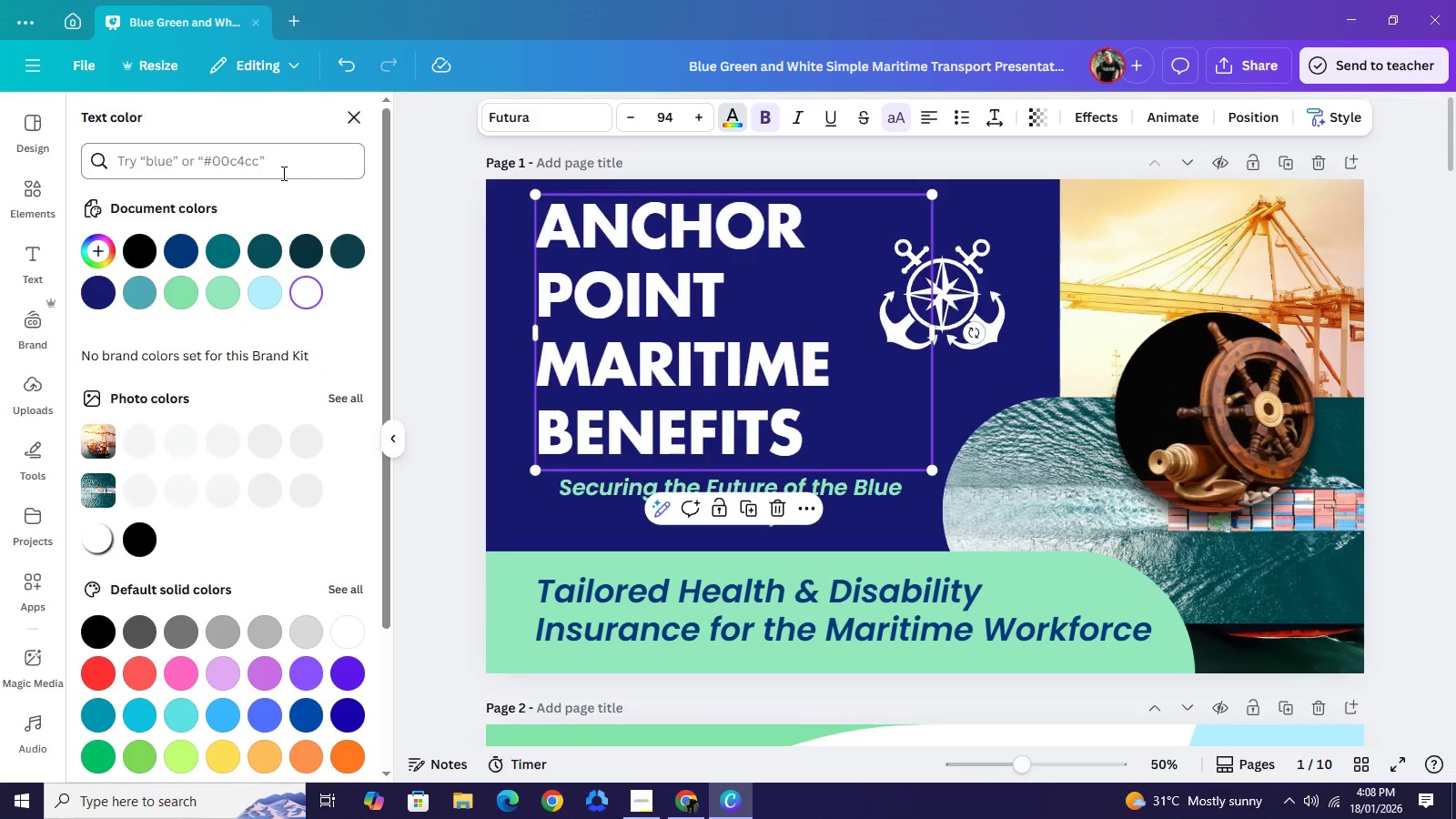 
left_click([282, 173])
 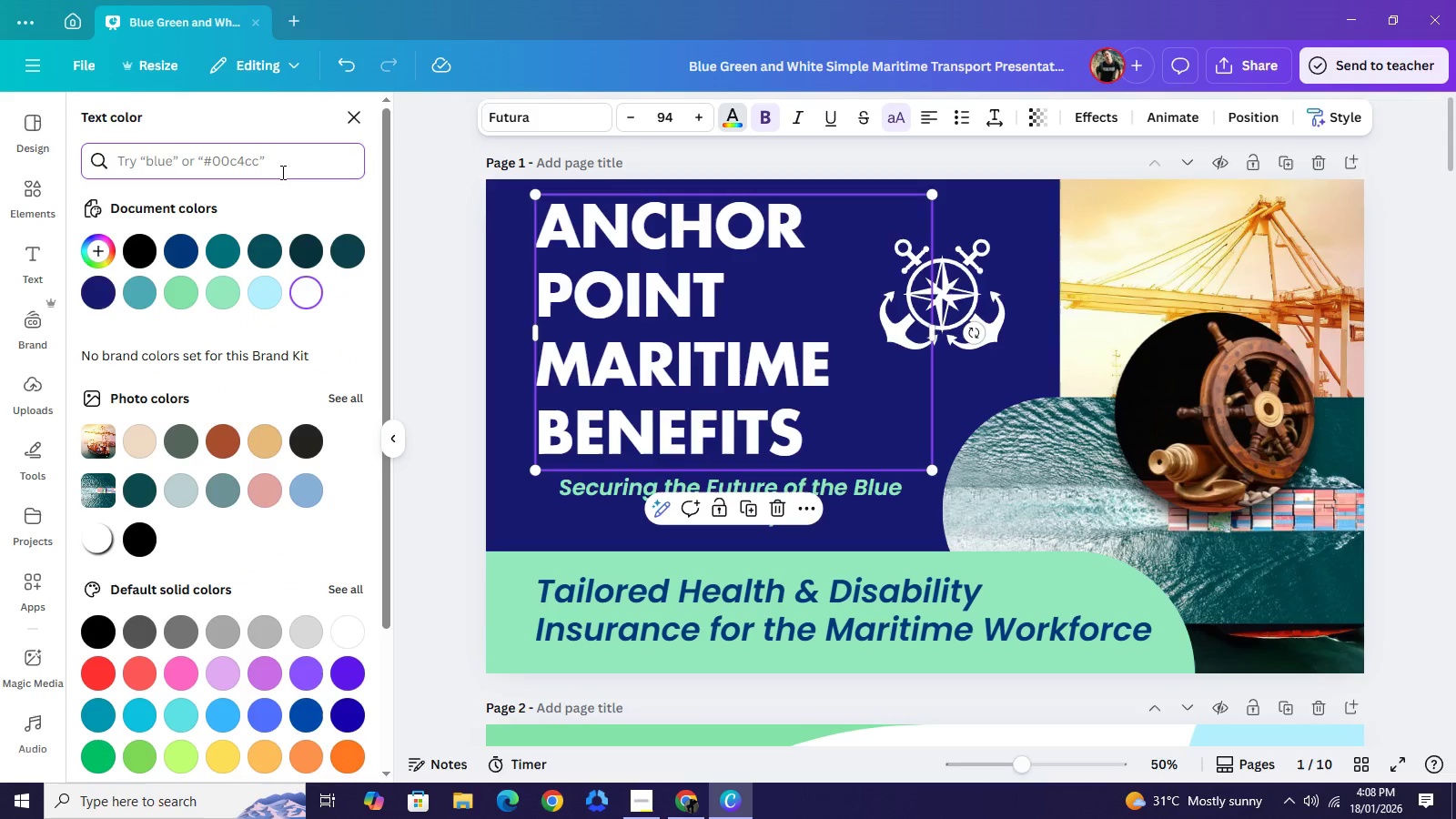 
key(Control+ControlLeft)
 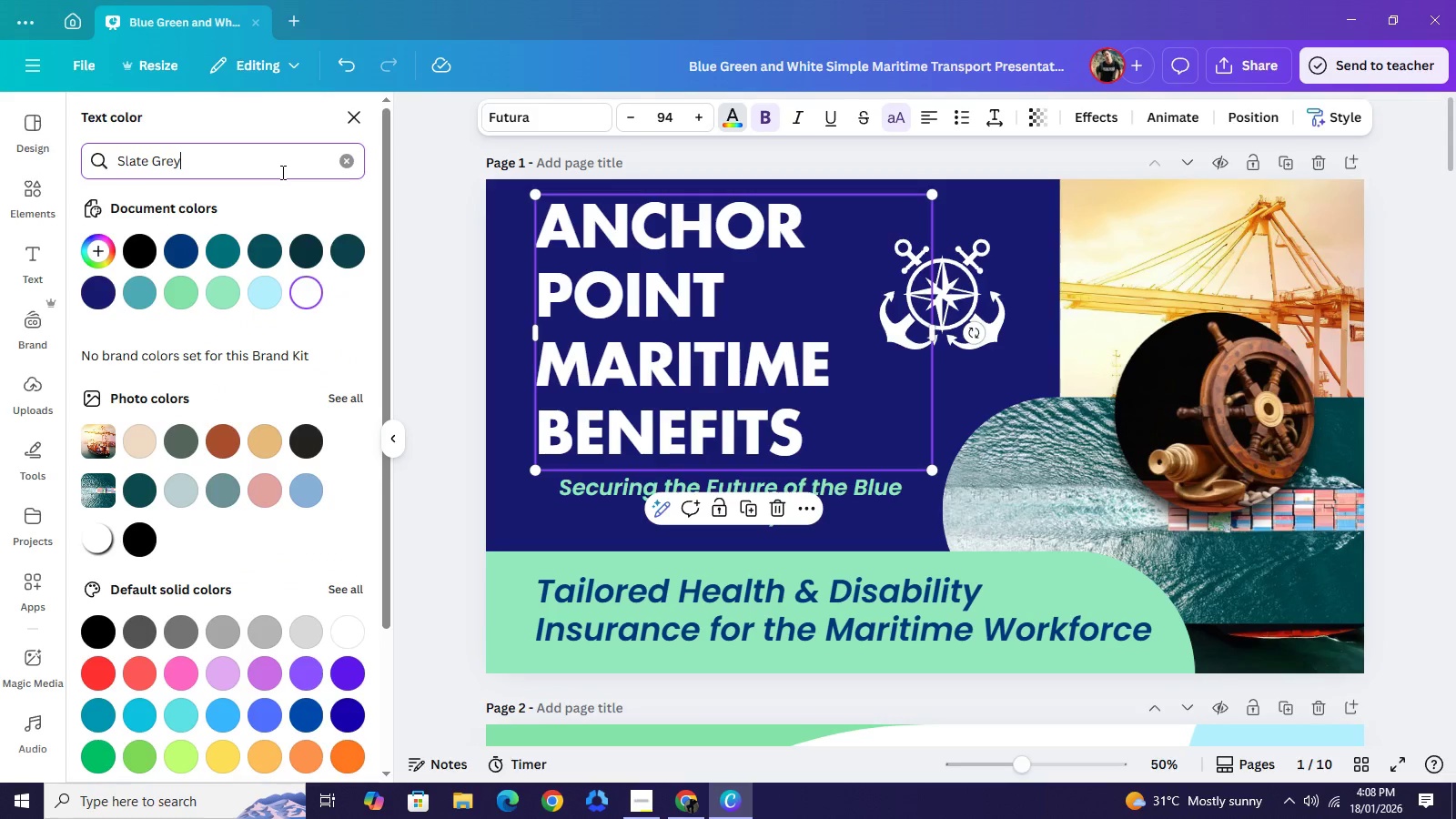 
key(Control+V)
 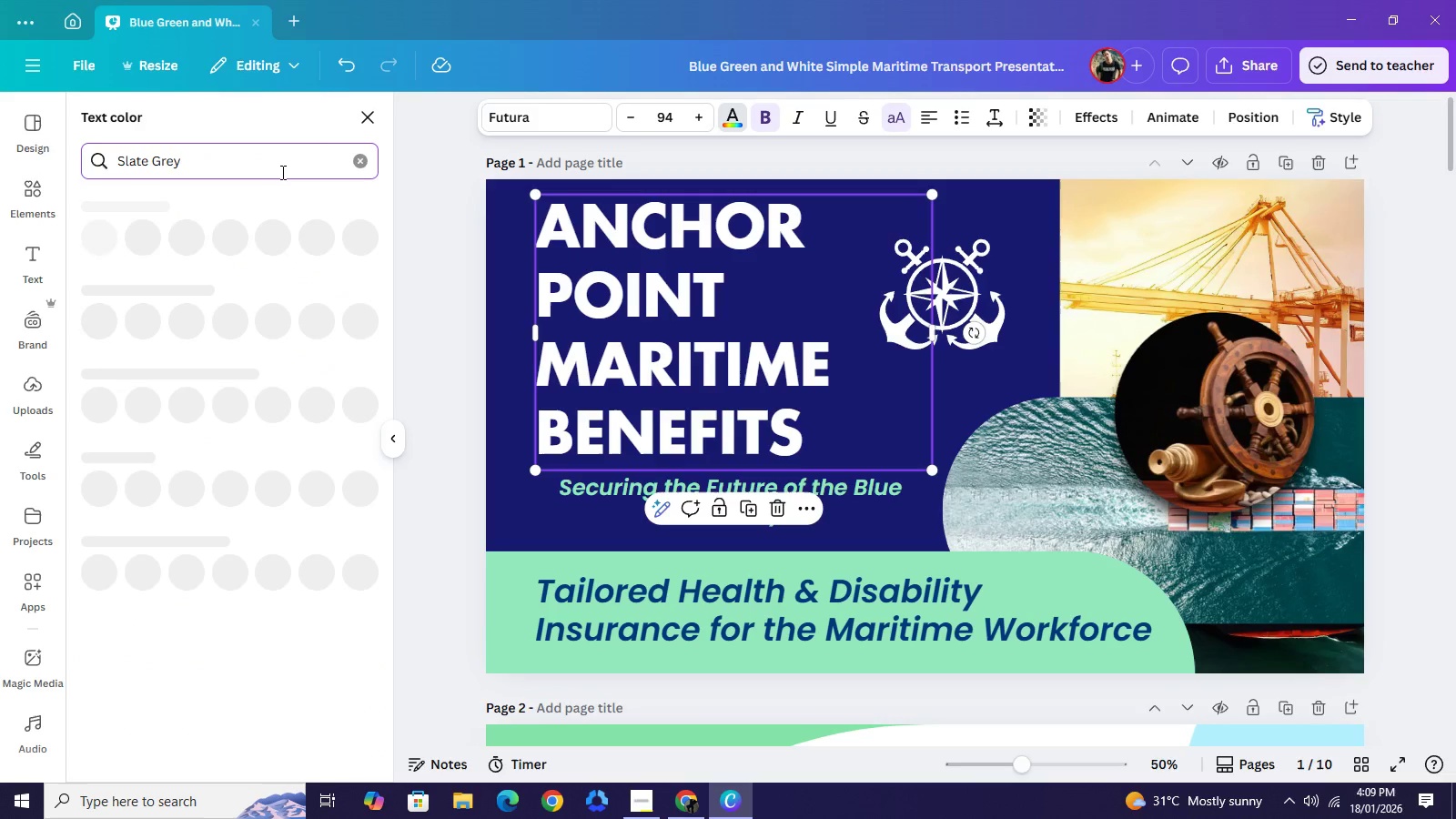 
key(NumpadEnter)
 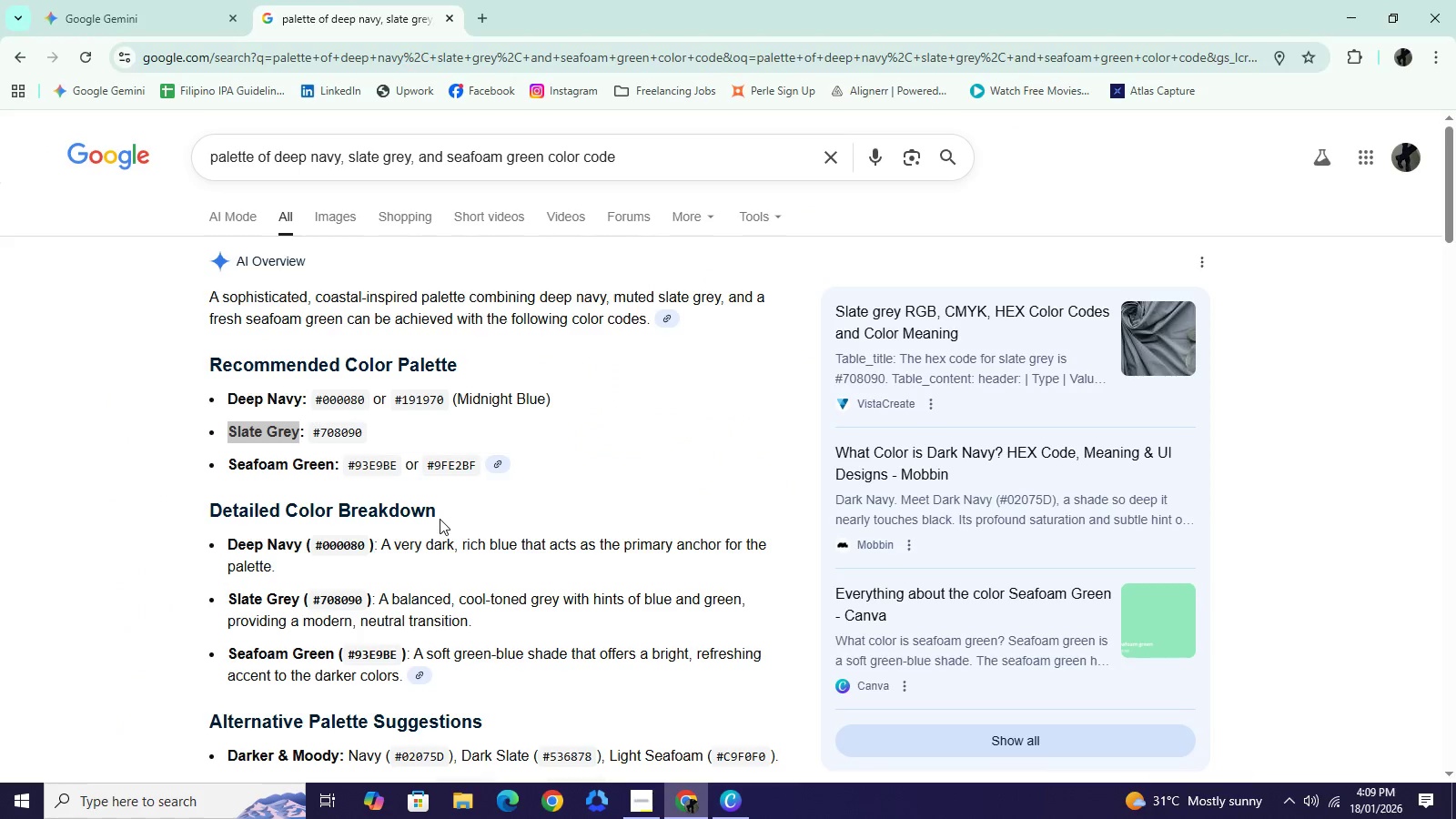 
wait(5.31)
 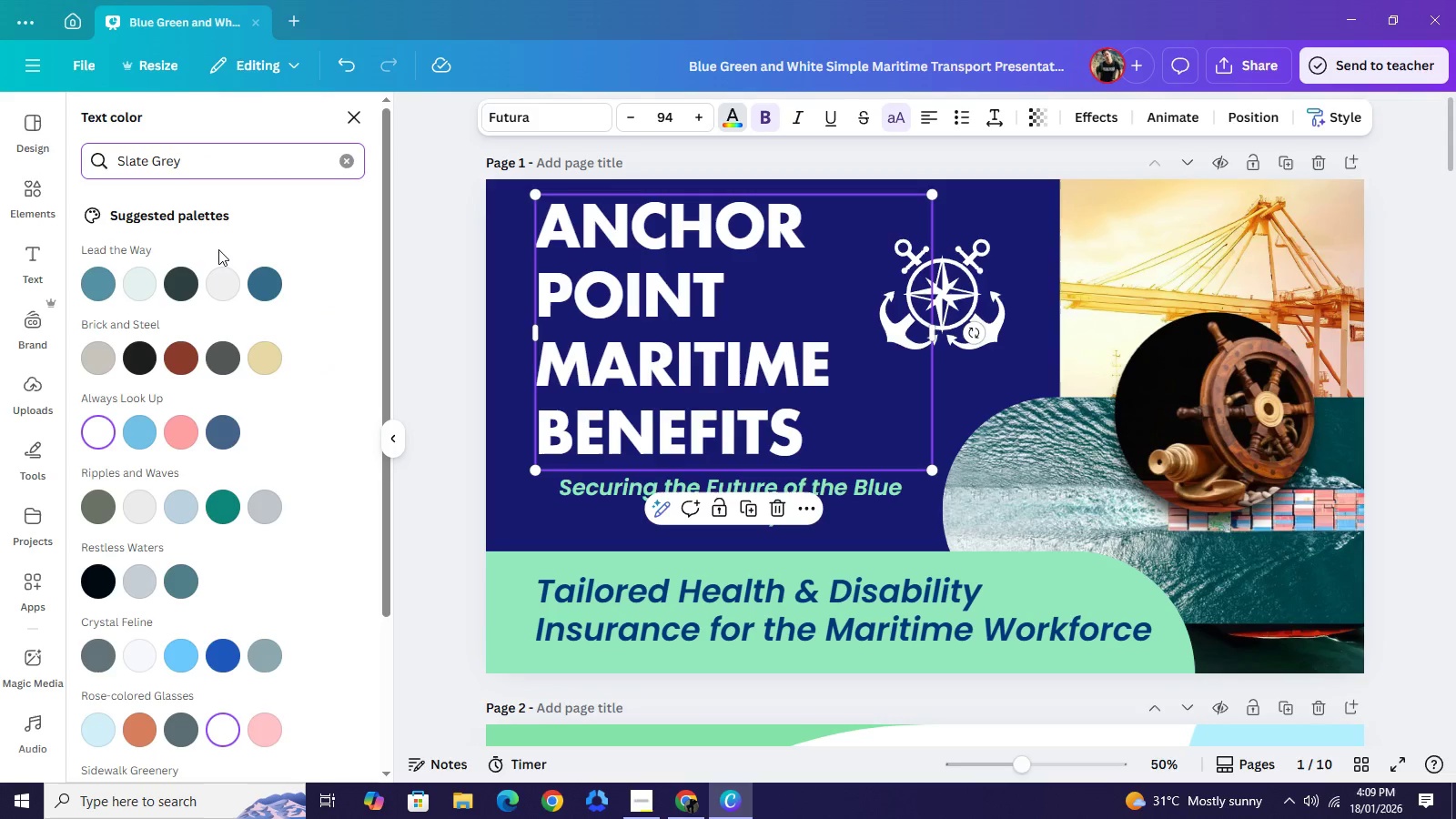 
left_click_drag(start_coordinate=[312, 430], to_coordinate=[378, 440])
 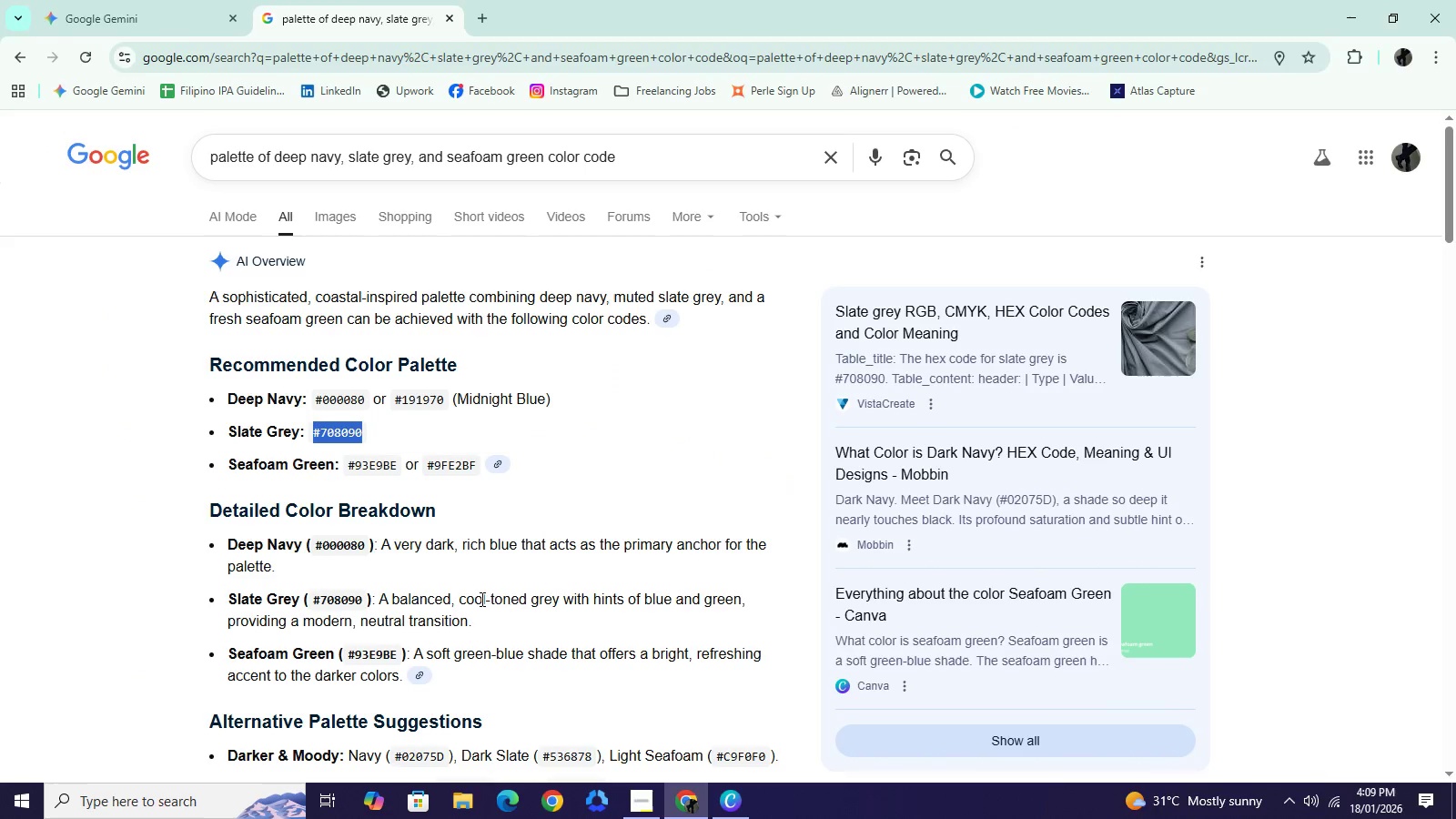 
key(Control+C)
 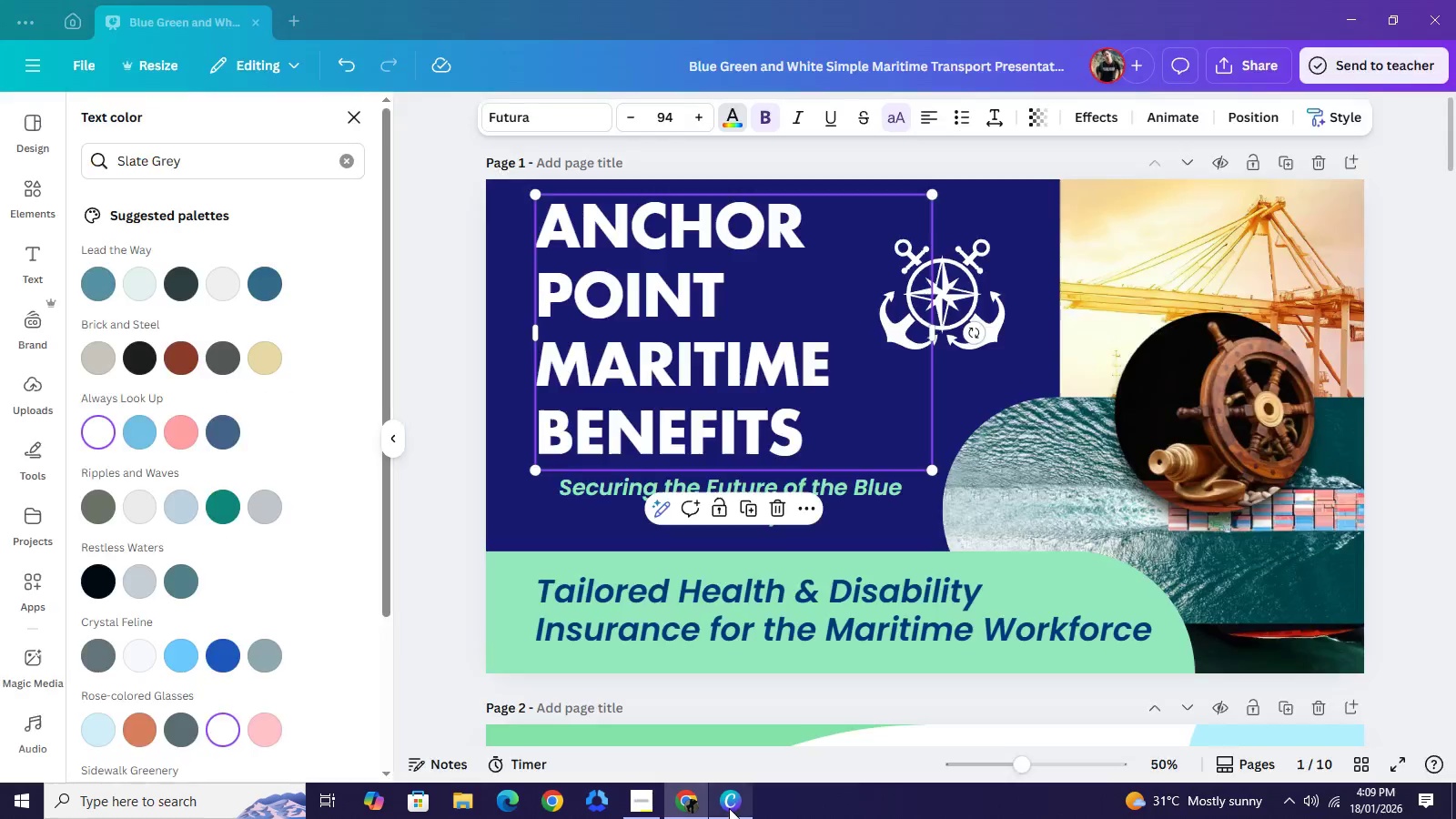 
left_click([730, 812])
 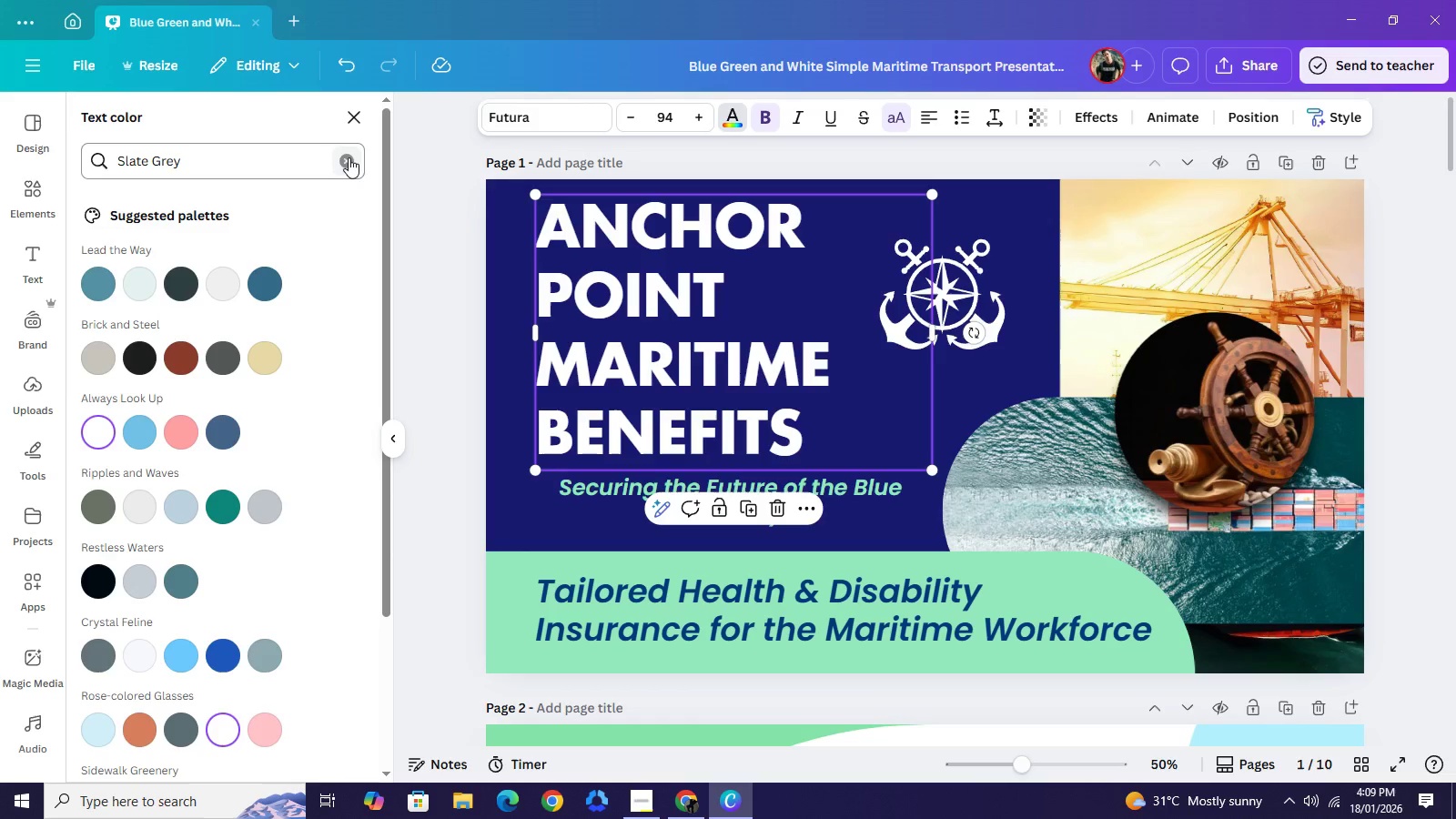 
left_click([349, 157])
 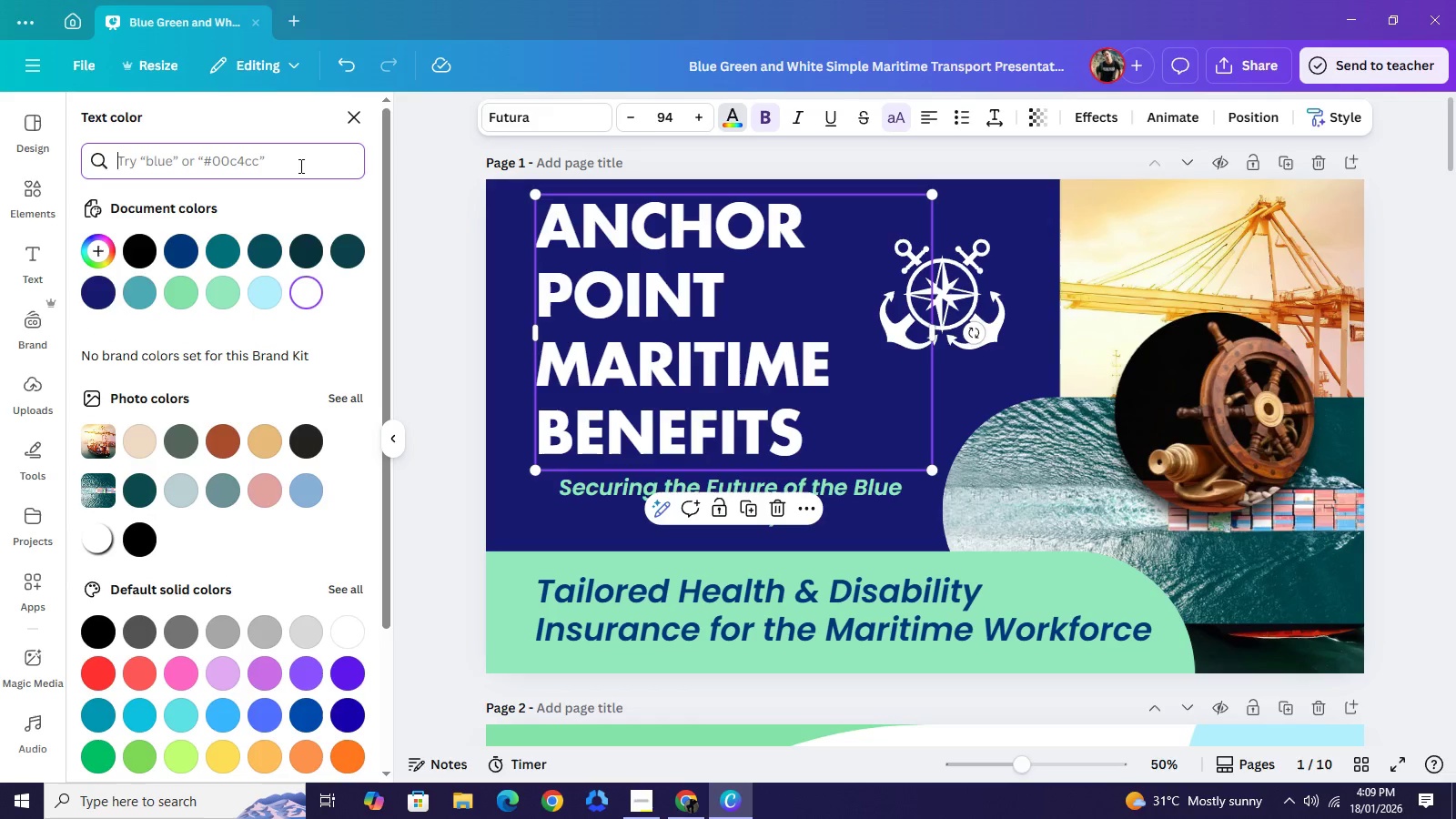 
left_click([299, 166])
 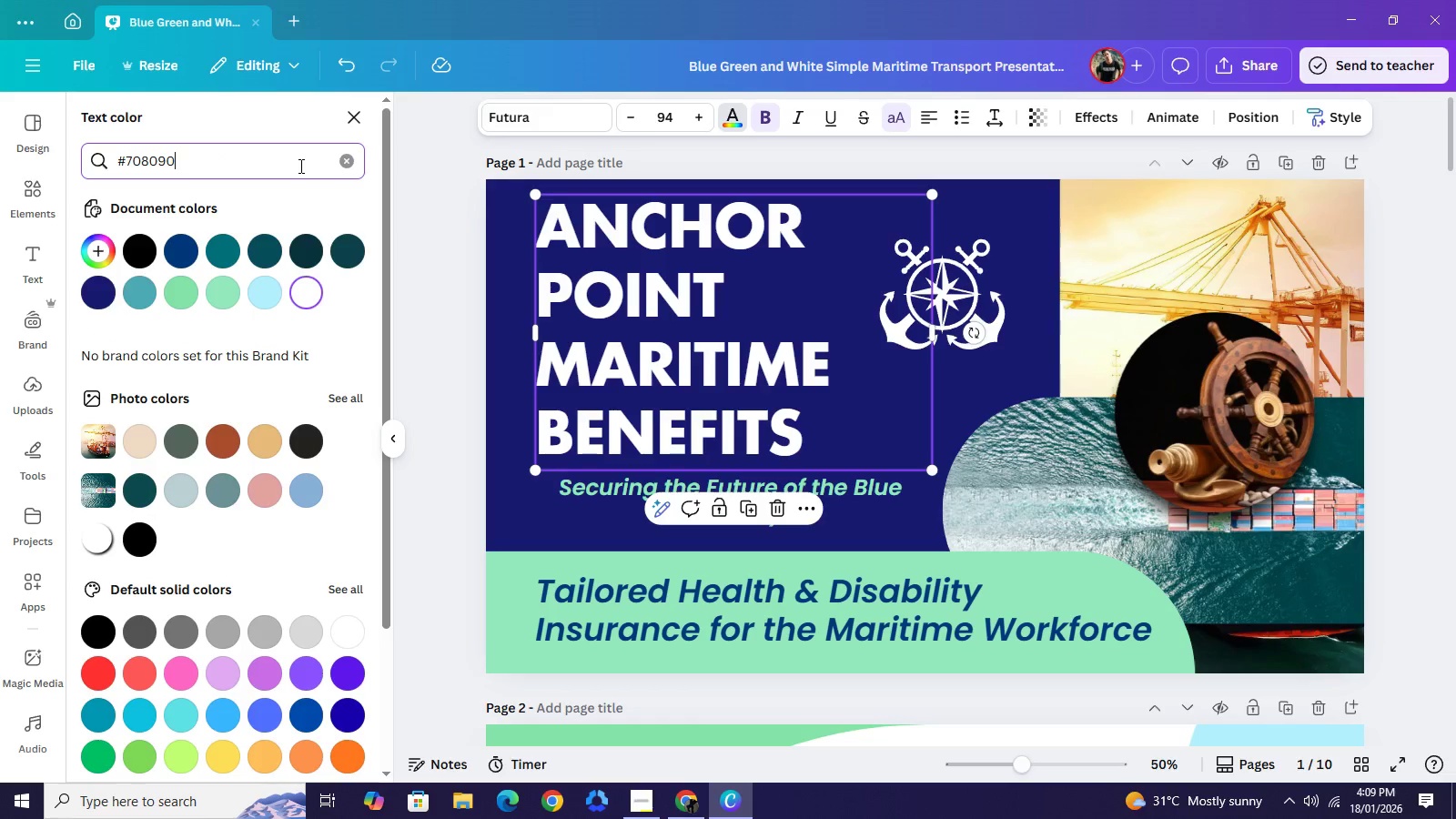 
key(Control+V)
 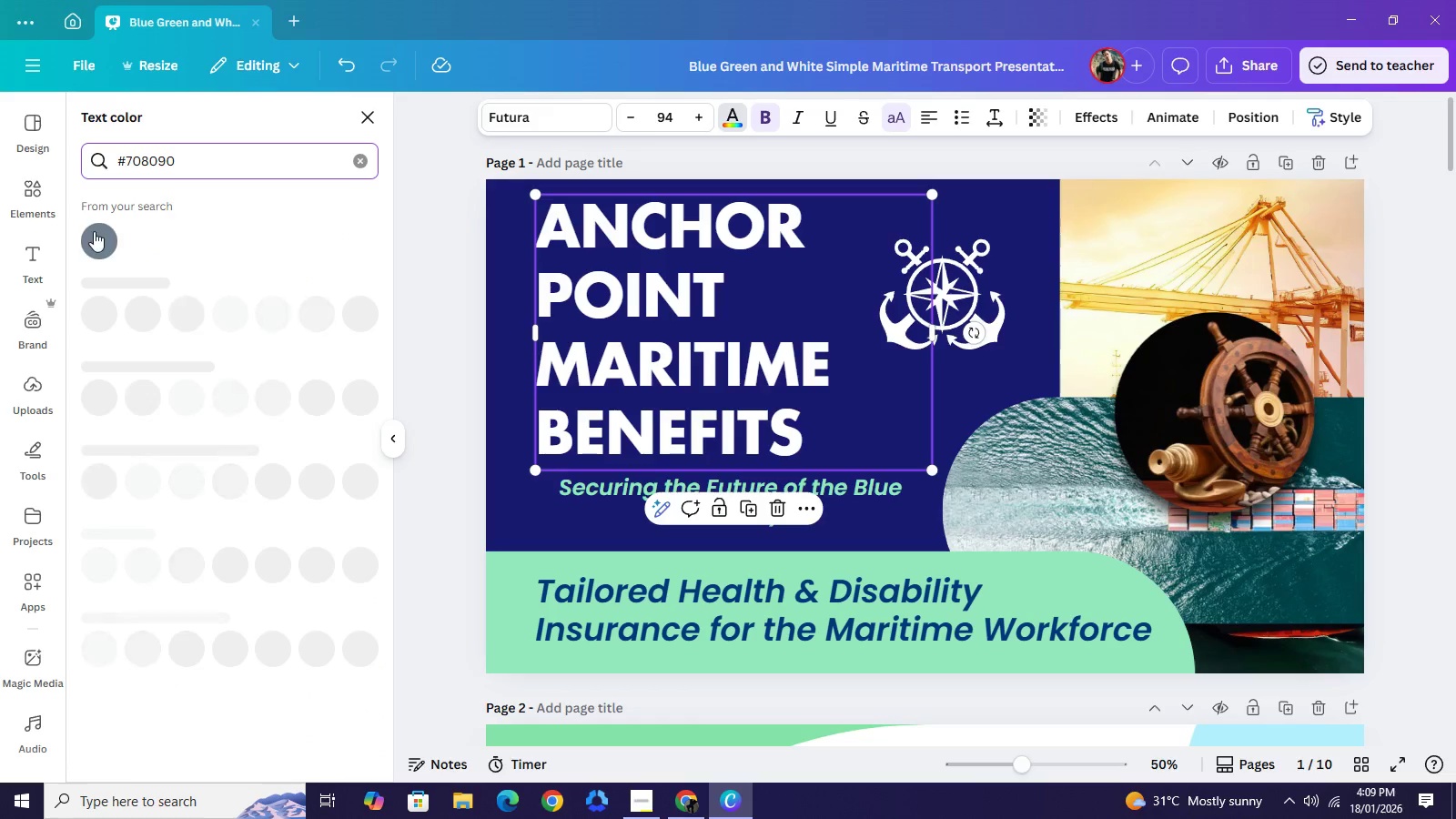 
left_click([94, 231])
 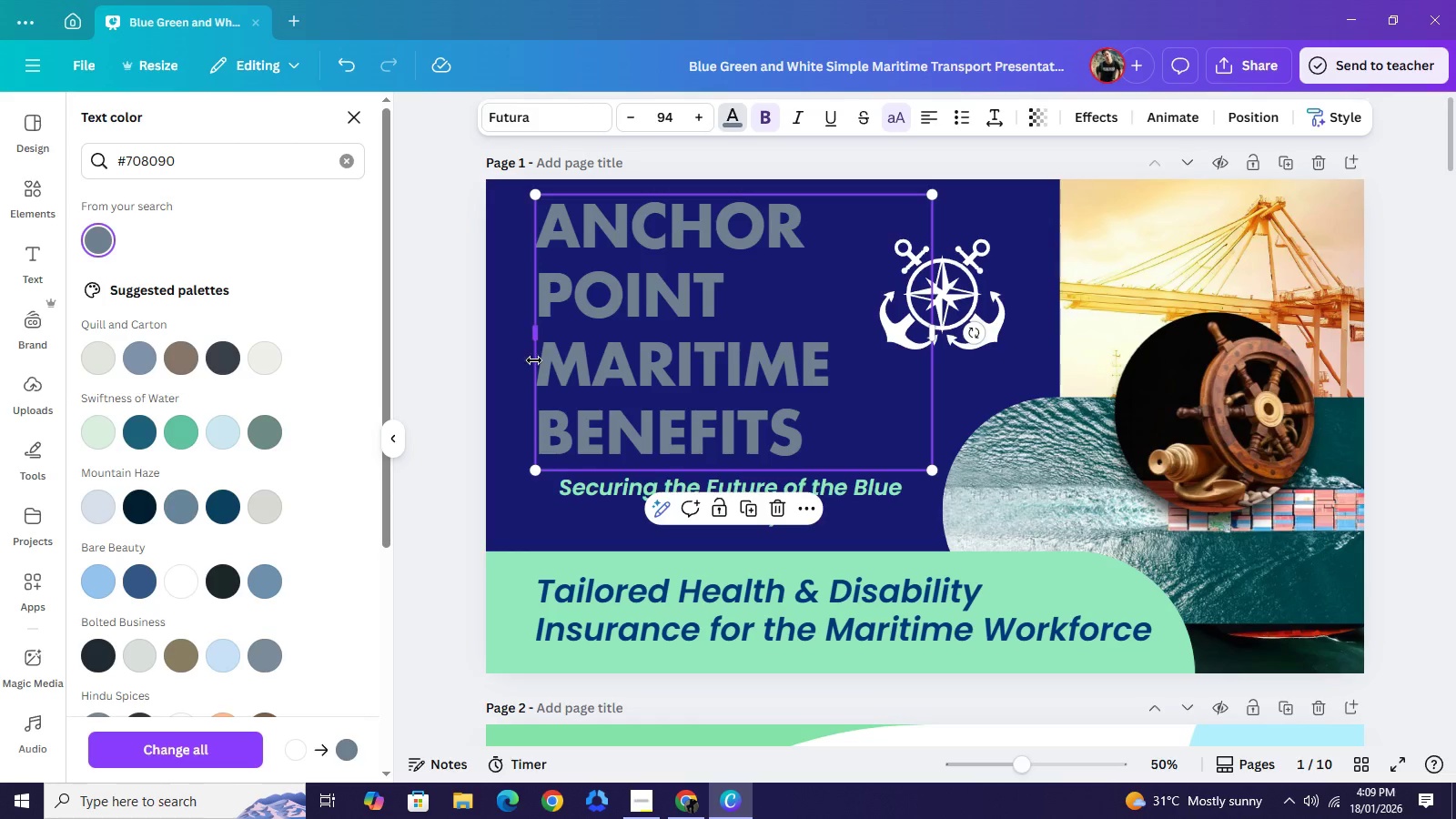 
wait(8.66)
 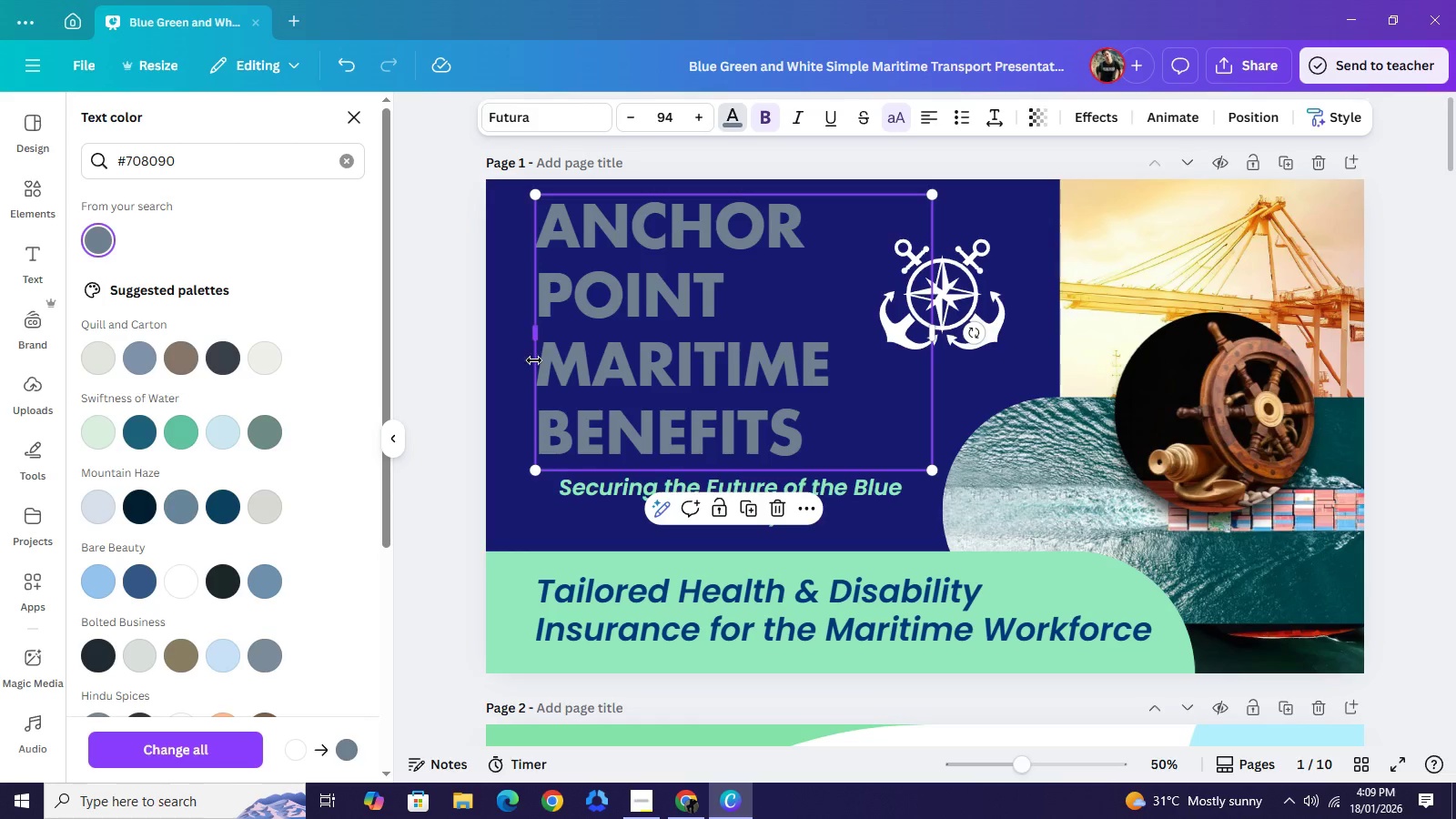 
left_click([339, 67])
 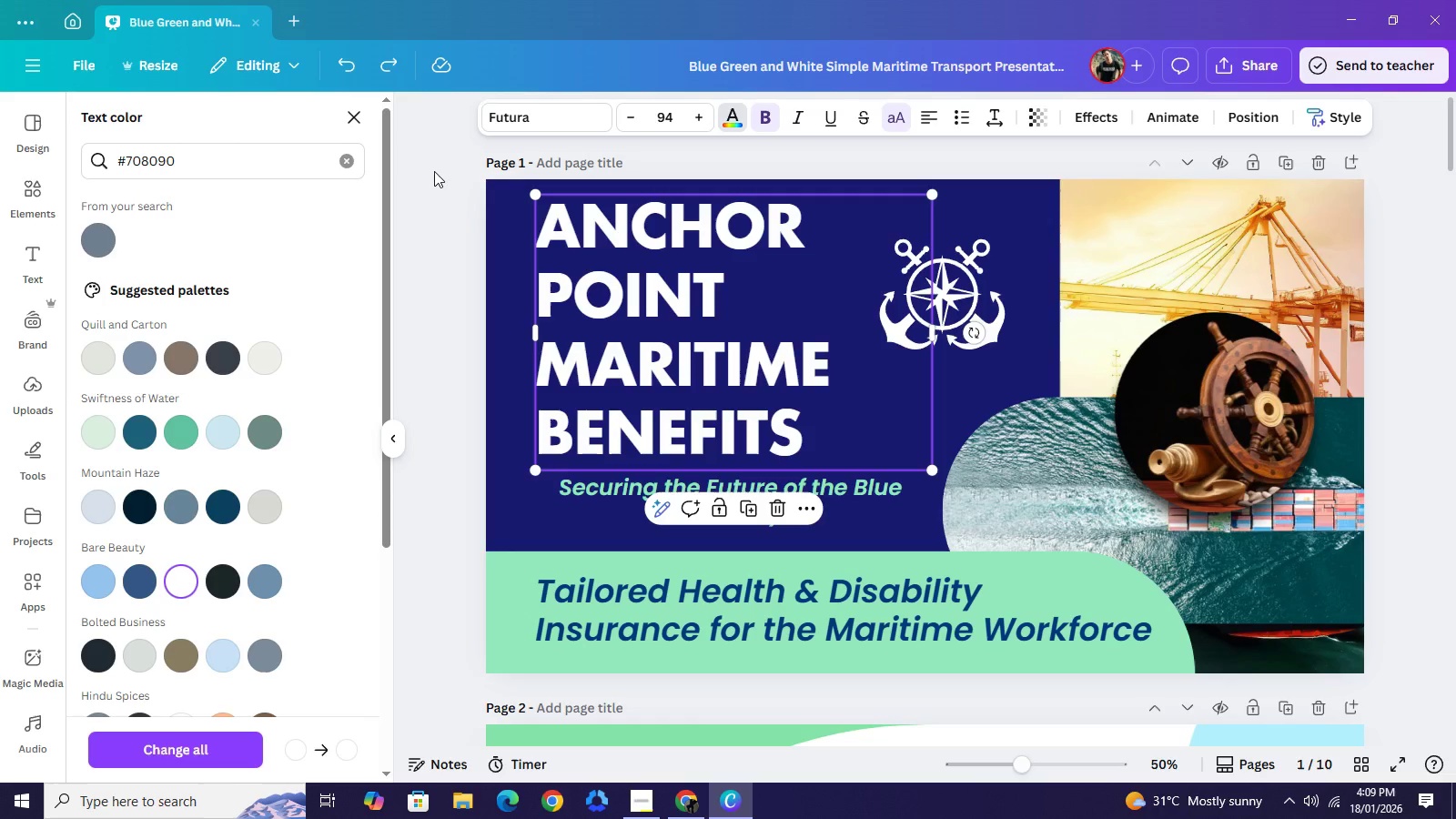 
left_click([434, 171])
 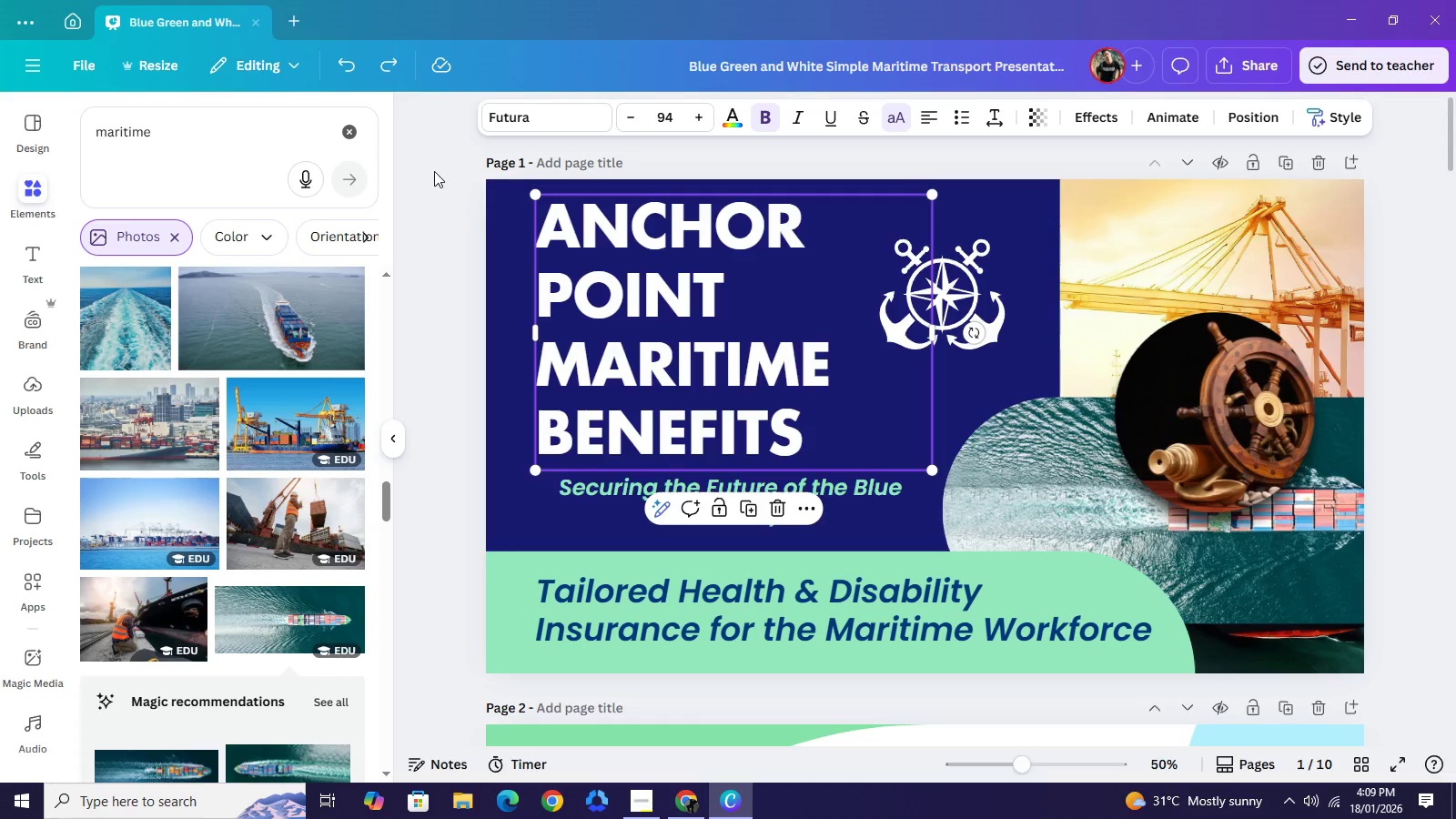 
left_click([434, 171])
 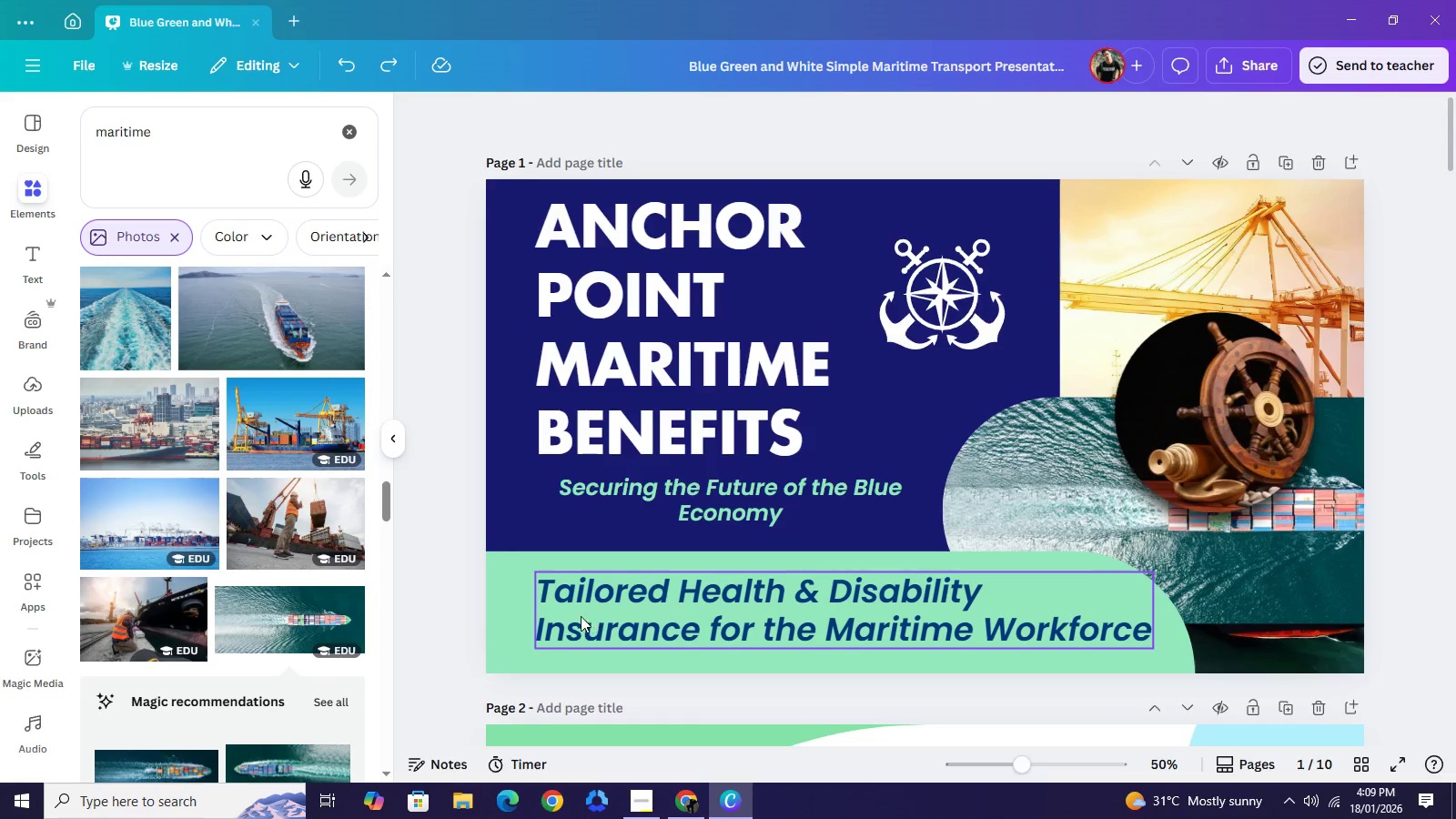 
left_click([748, 494])
 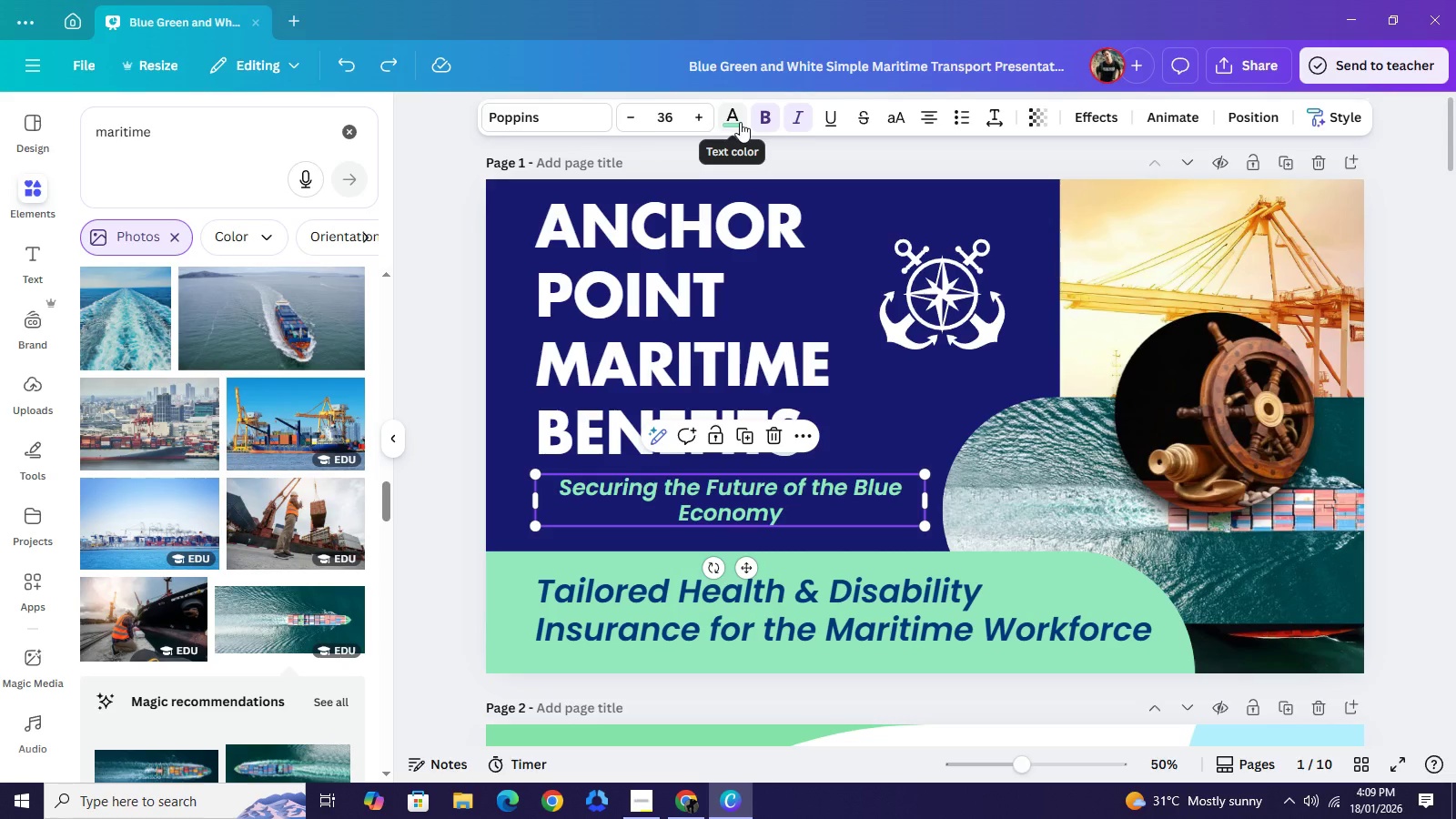 
left_click([740, 122])
 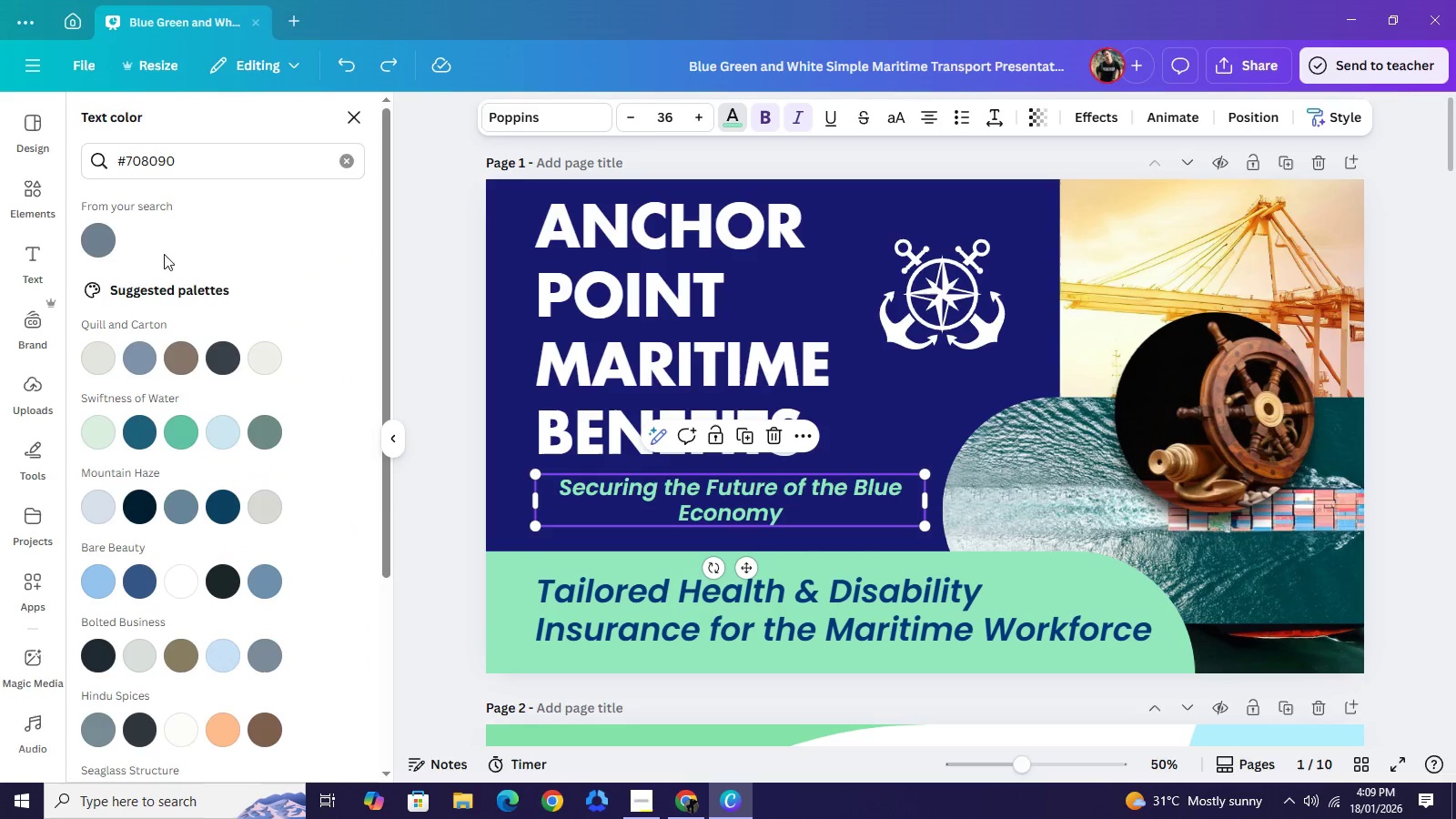 
left_click([108, 241])
 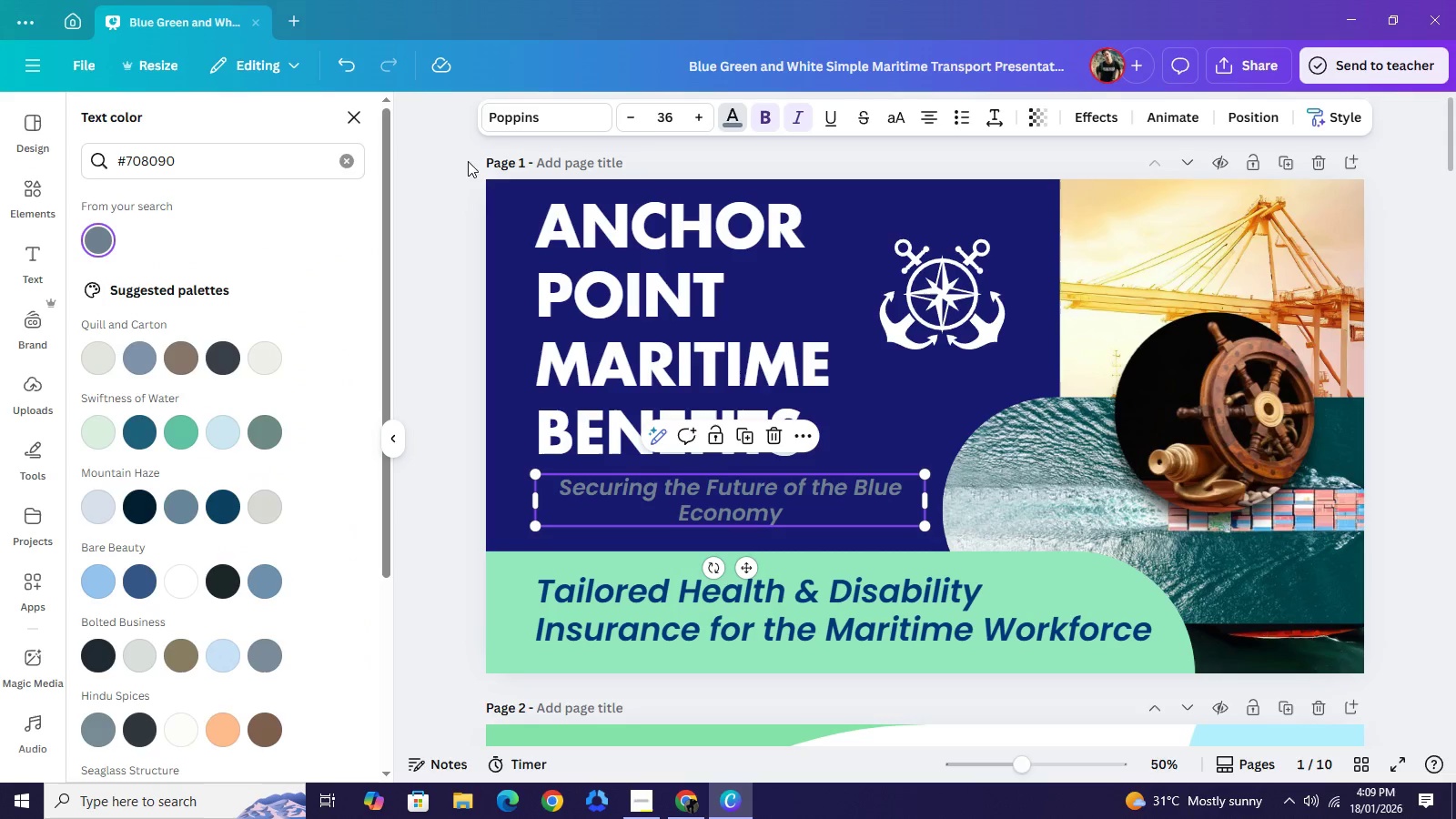 
wait(5.72)
 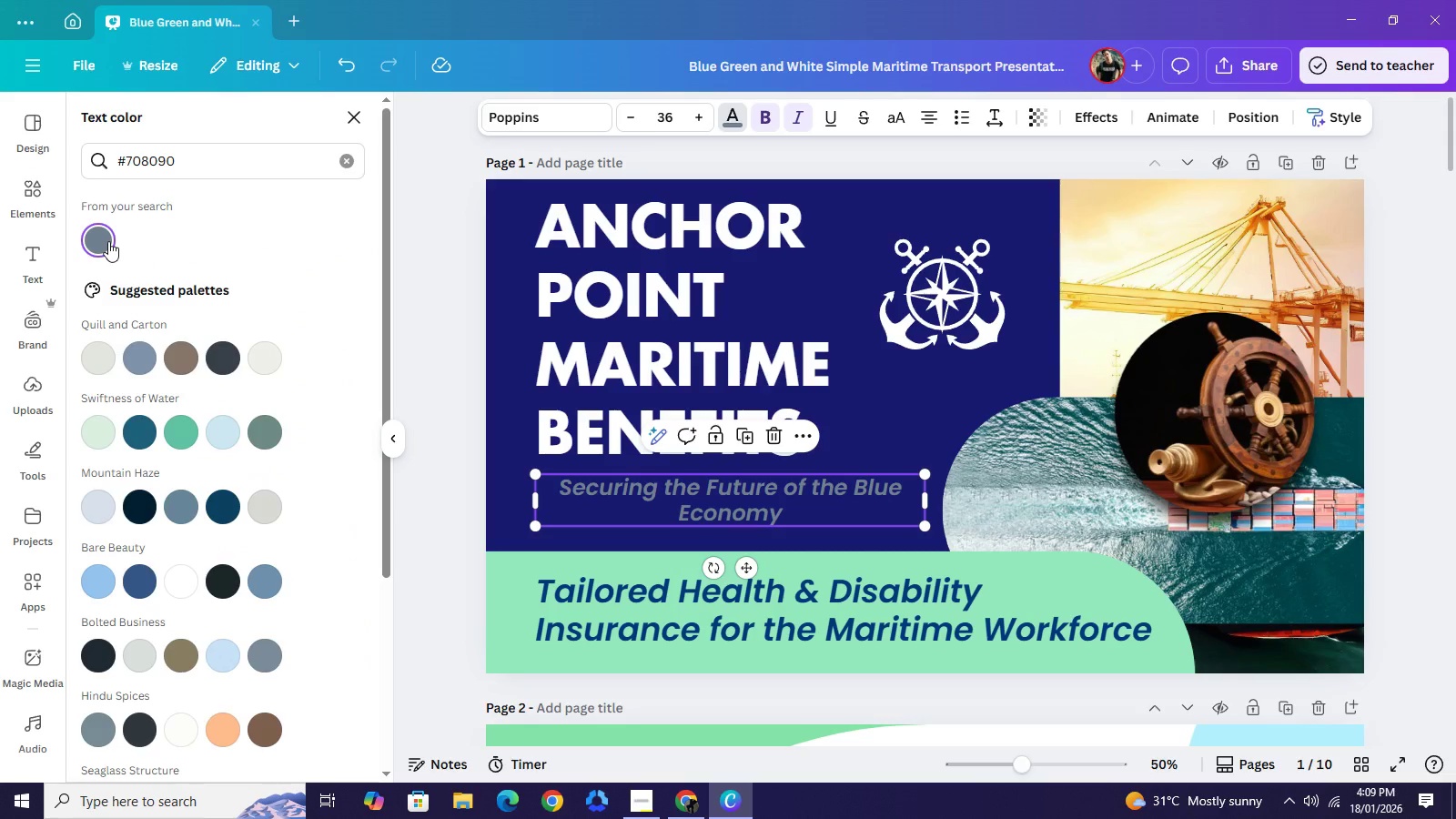 
left_click([348, 65])
 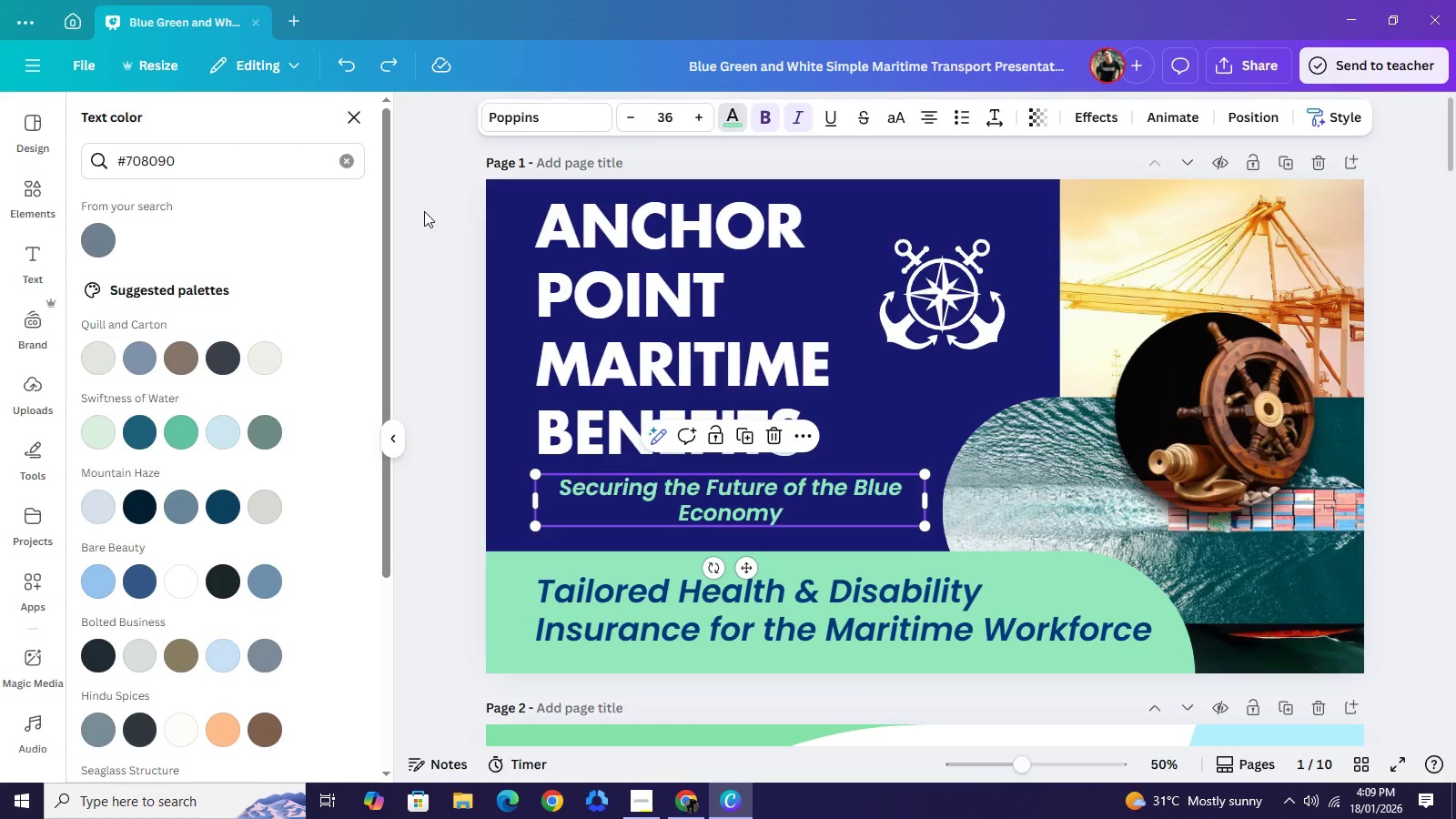 
left_click([424, 211])
 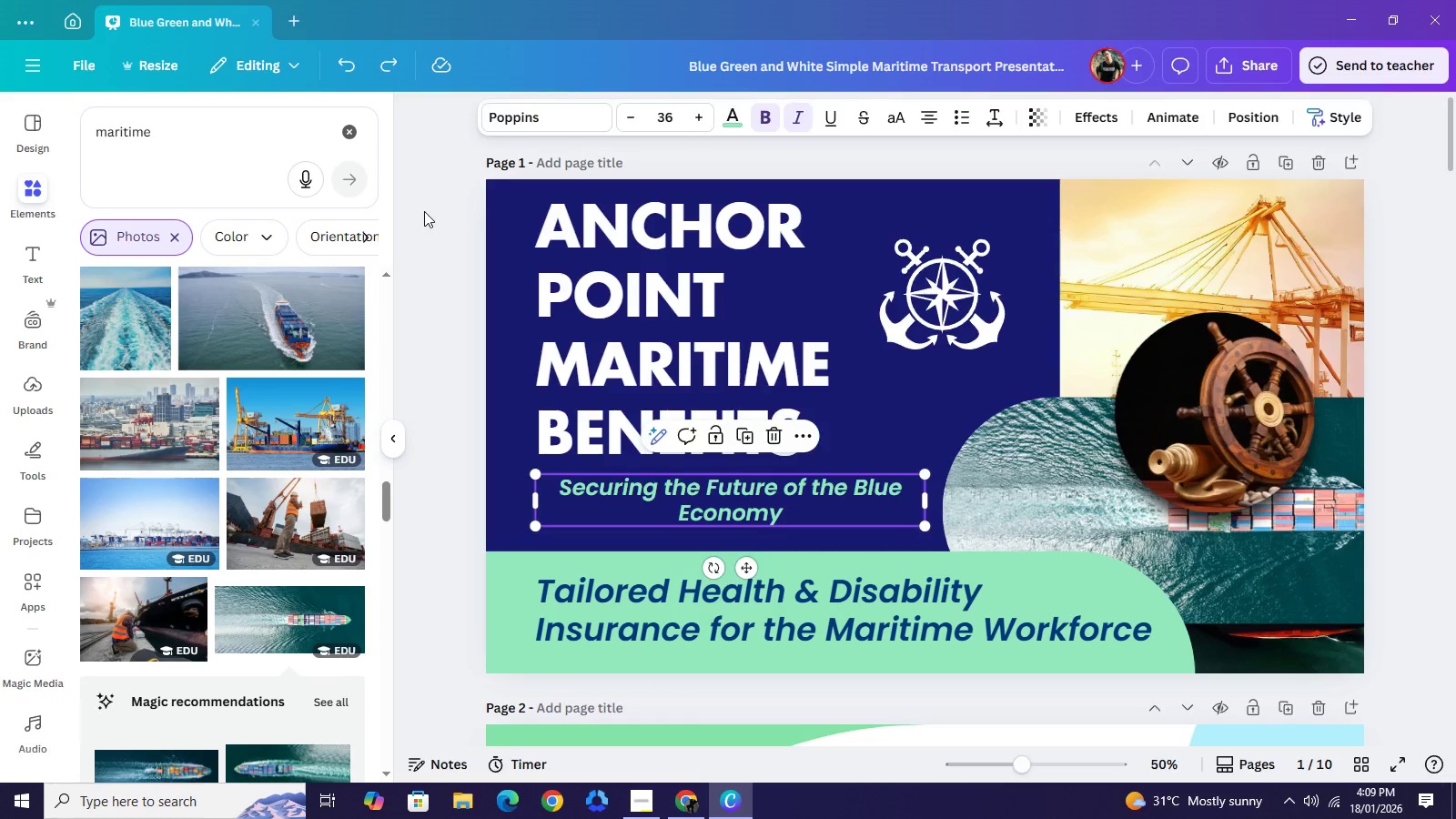 
left_click([424, 211])
 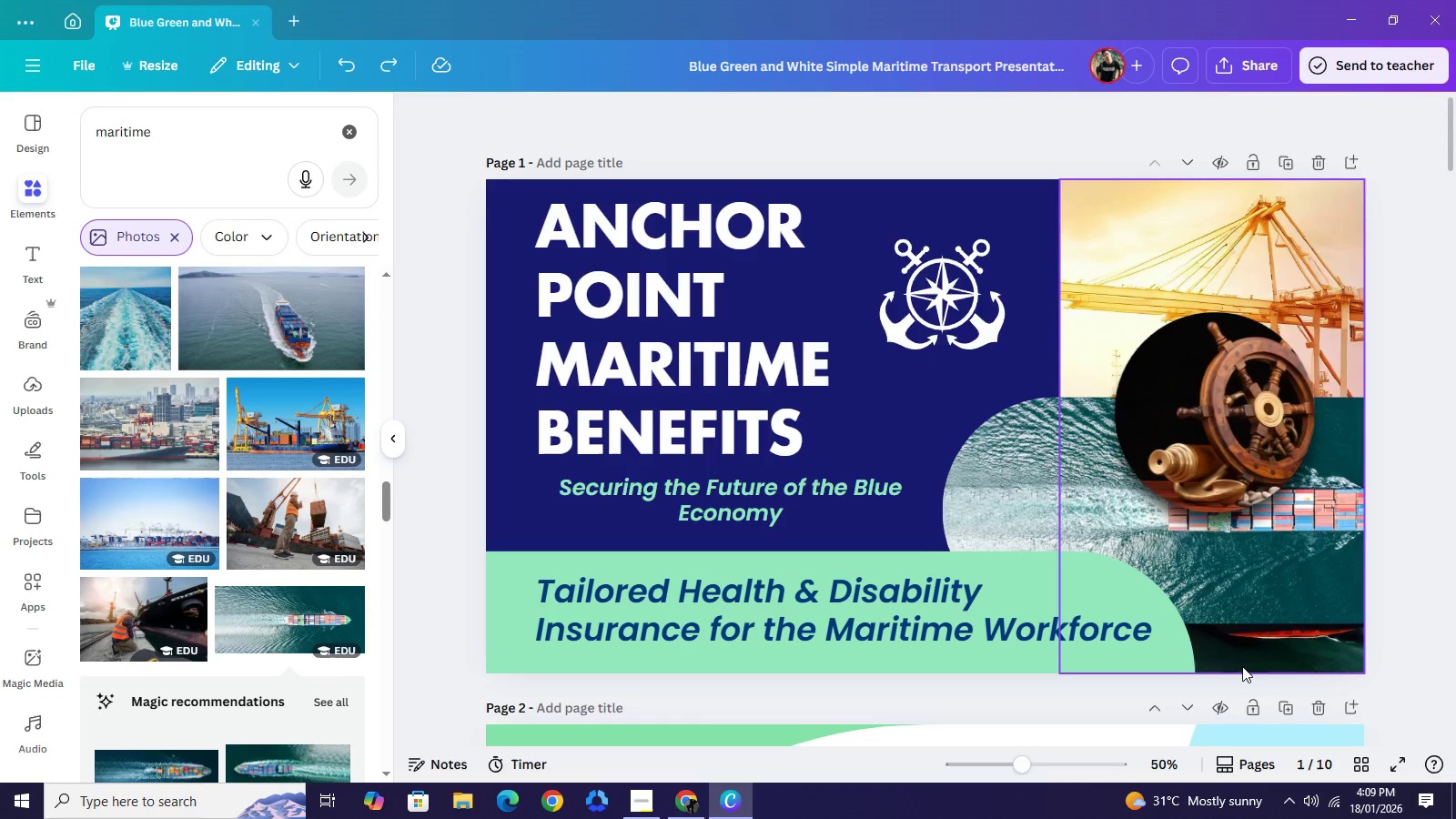 
scroll: coordinate [1061, 561], scroll_direction: down, amount: 3.0
 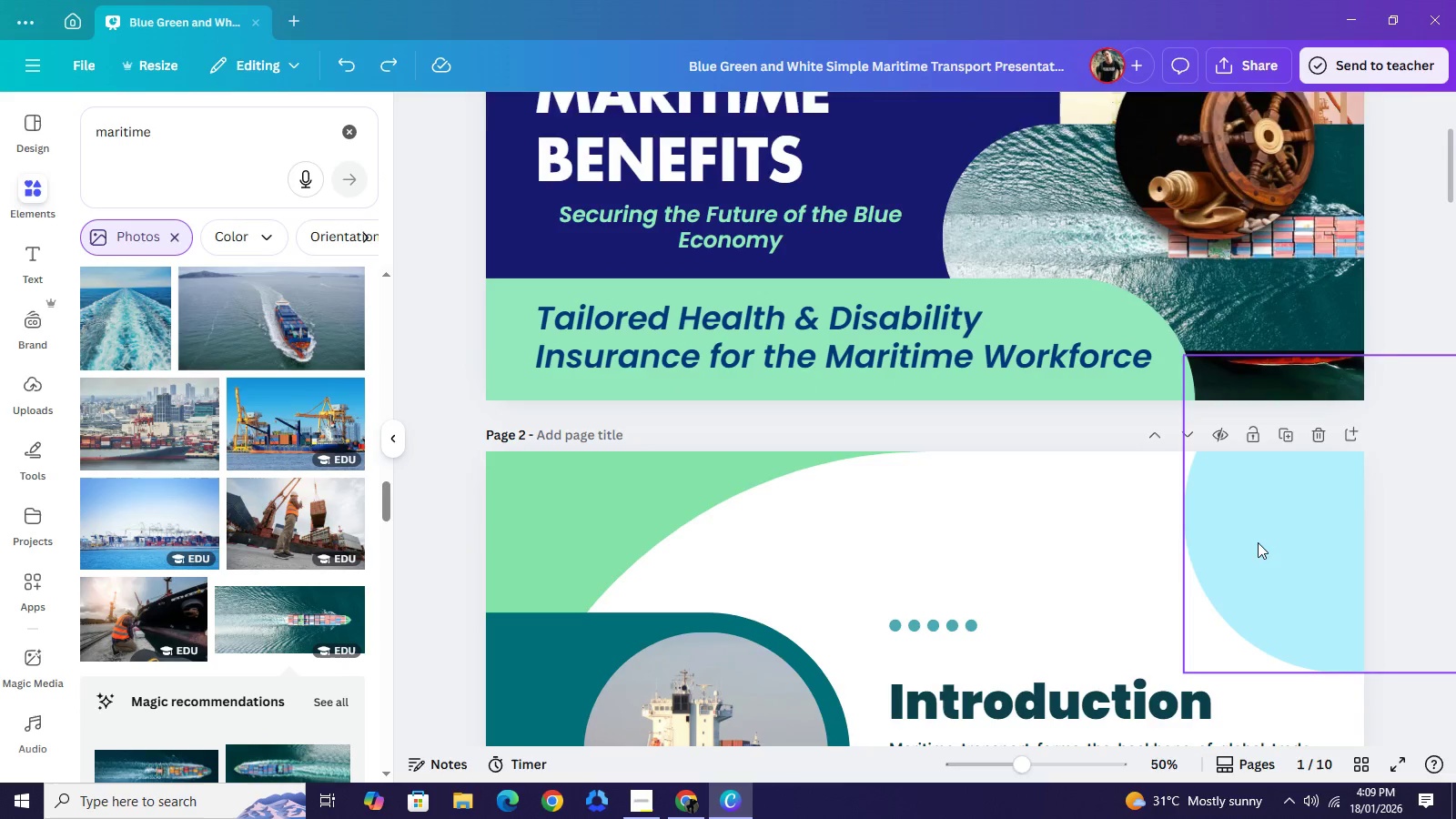 
left_click([1258, 542])
 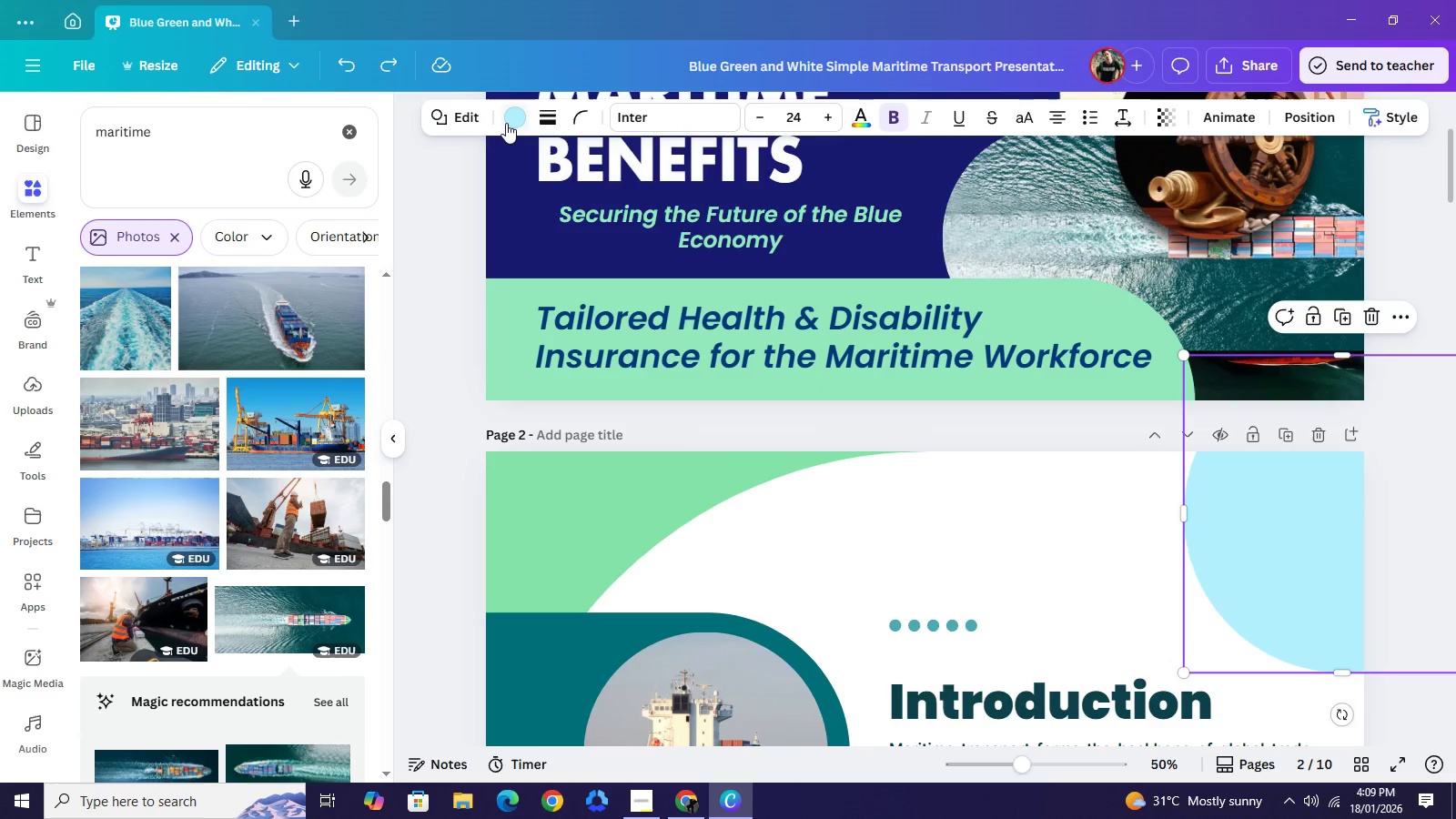 
left_click([506, 123])
 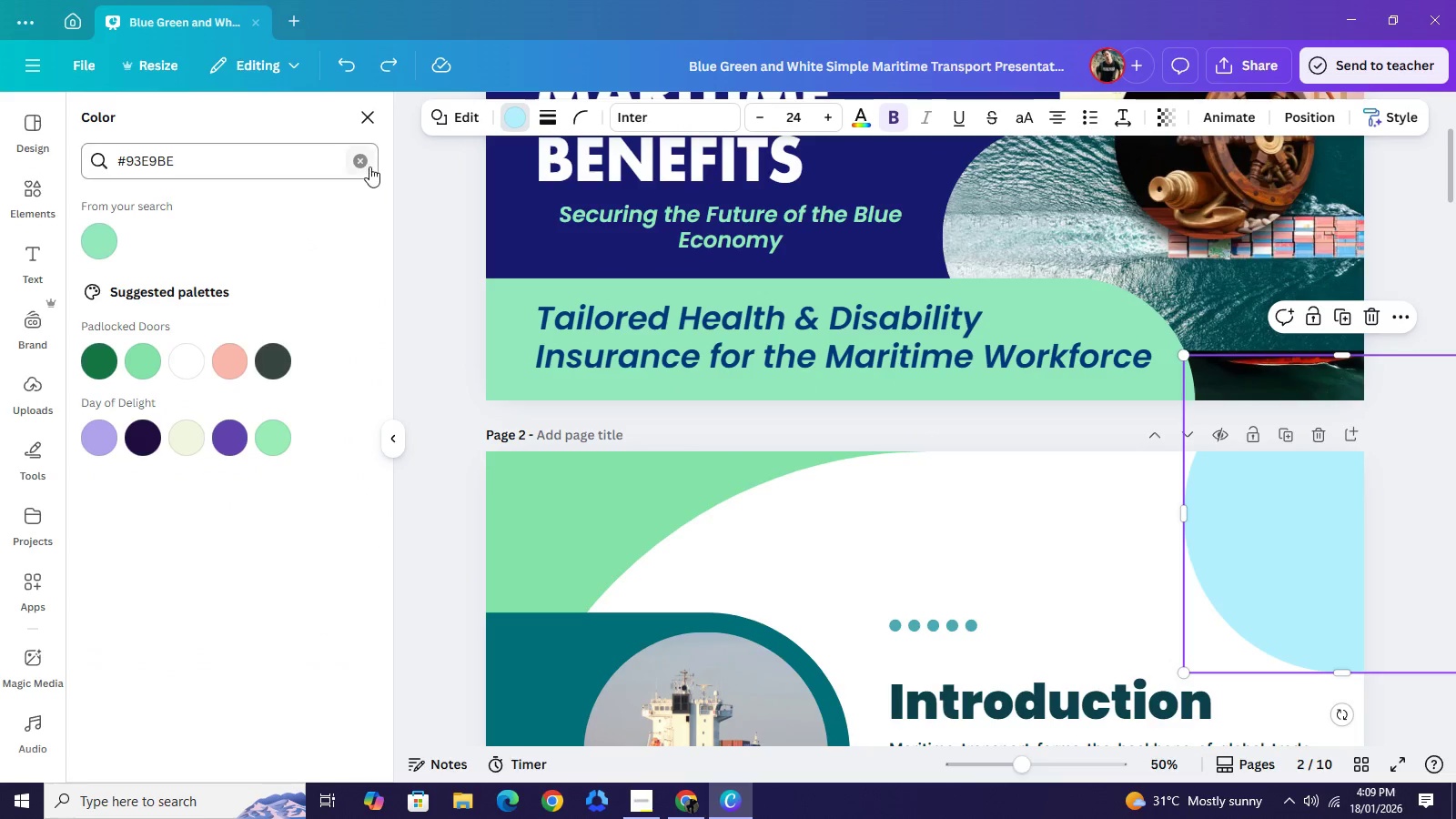 
left_click([355, 167])
 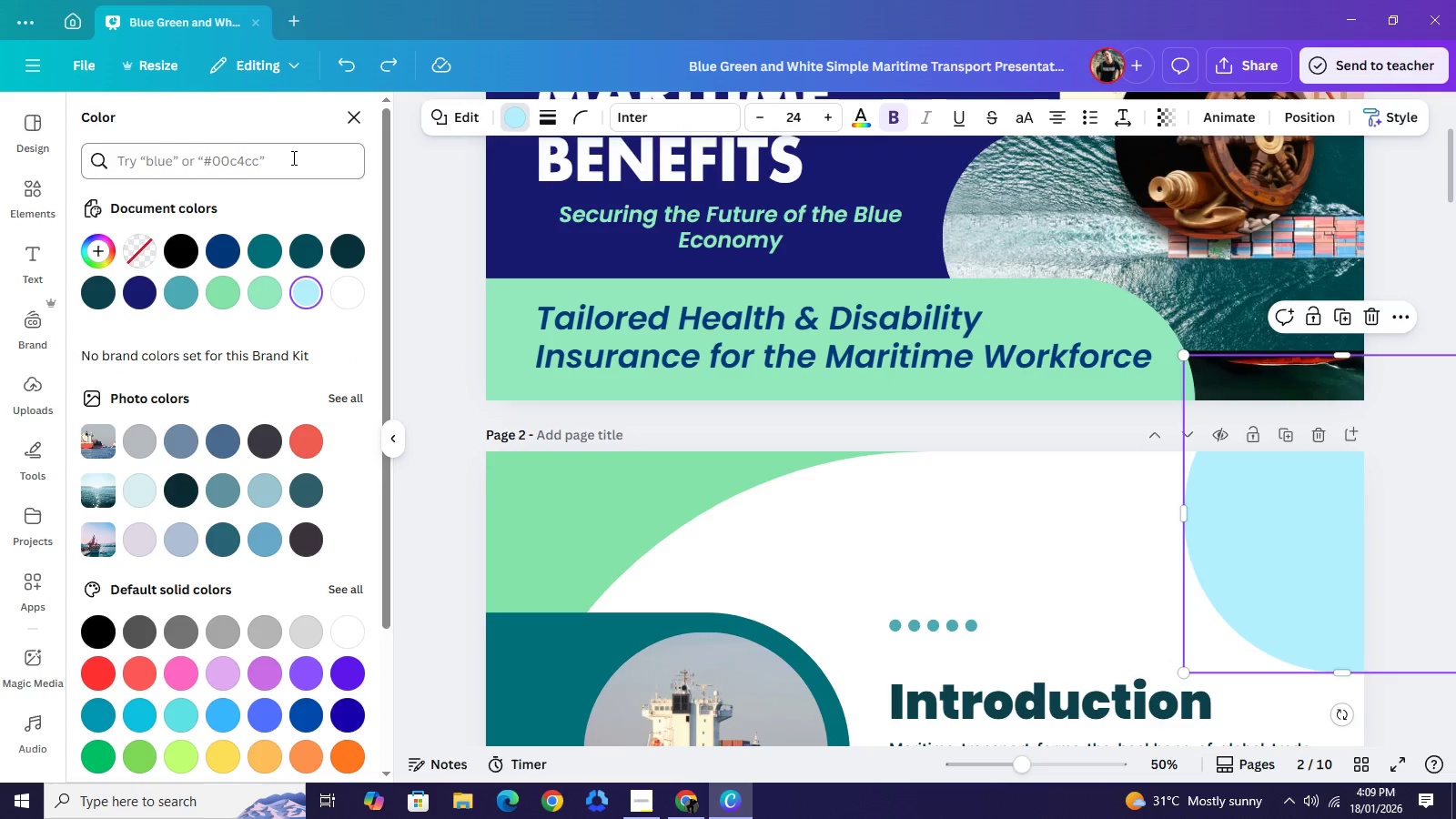 
left_click([292, 157])
 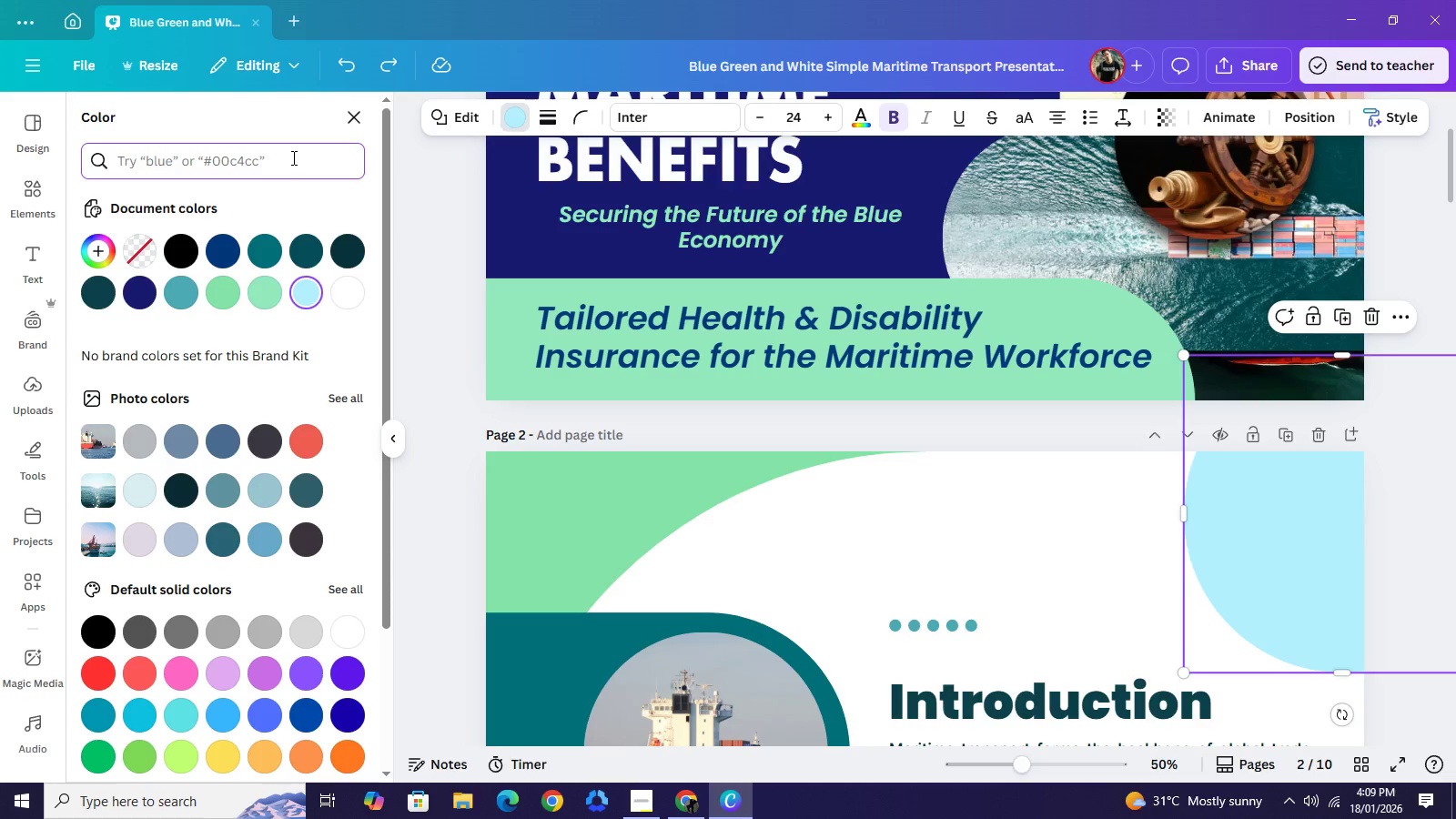 
key(Control+V)
 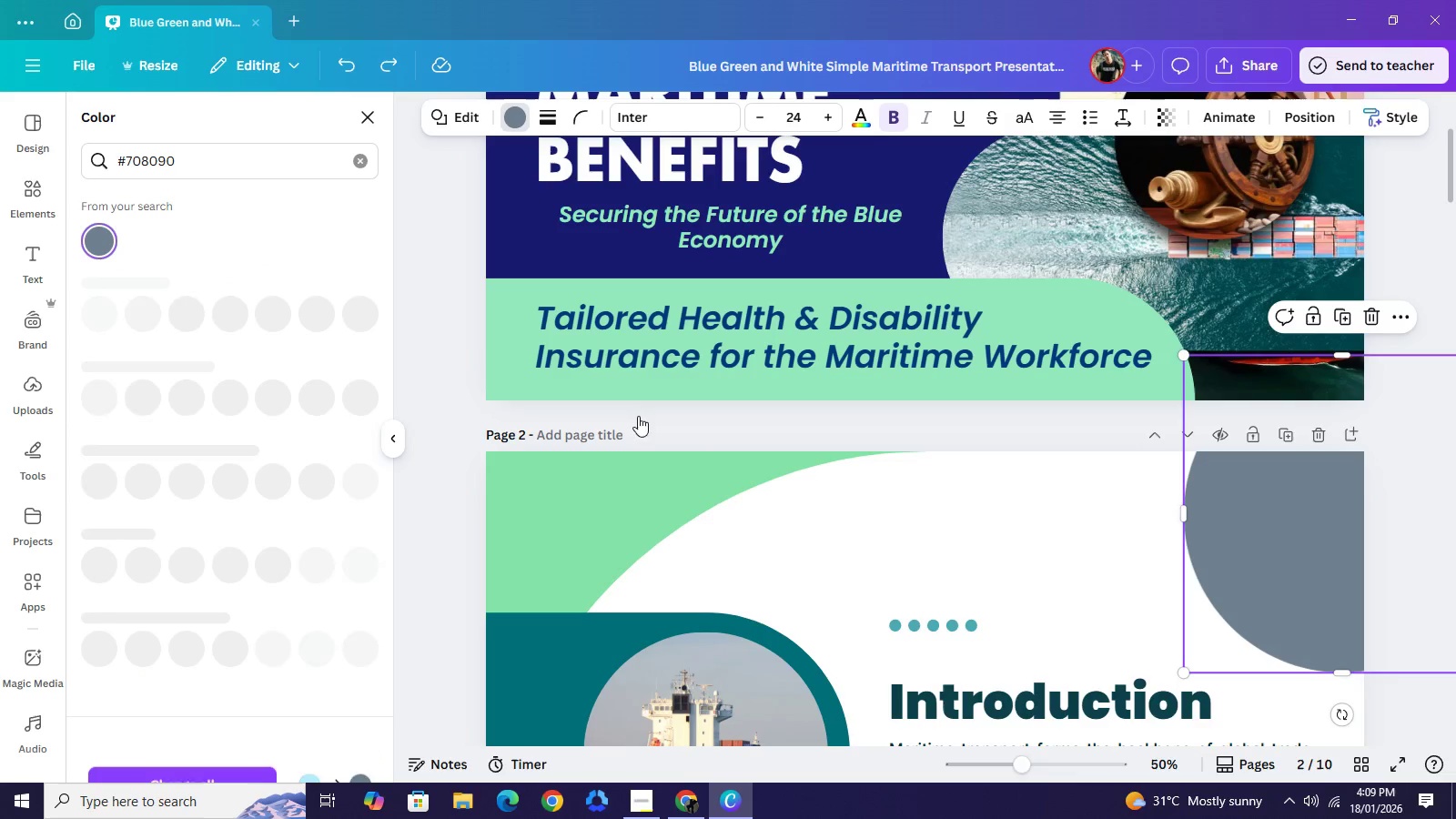 
scroll: coordinate [803, 495], scroll_direction: down, amount: 2.0
 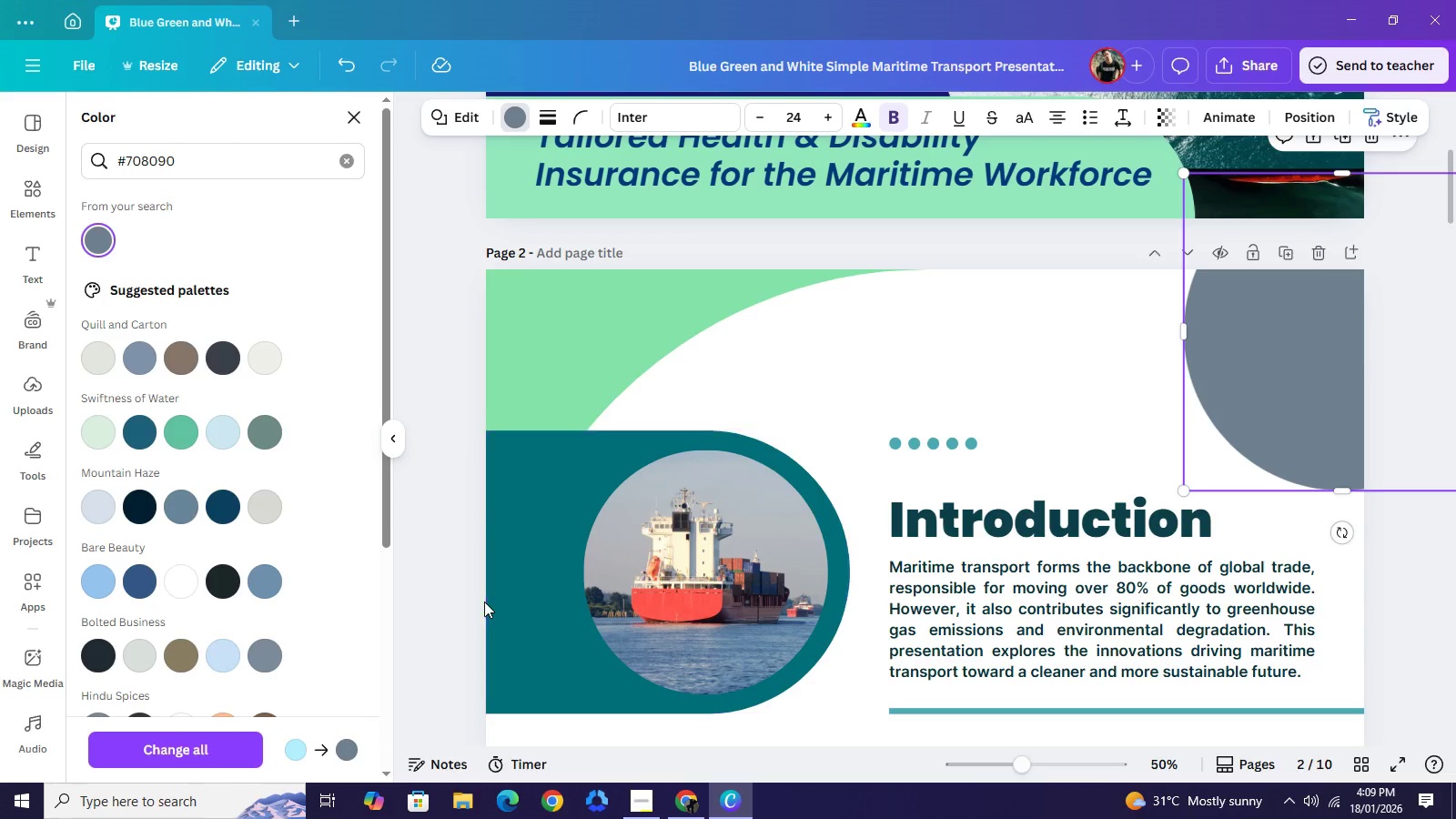 
left_click([518, 590])
 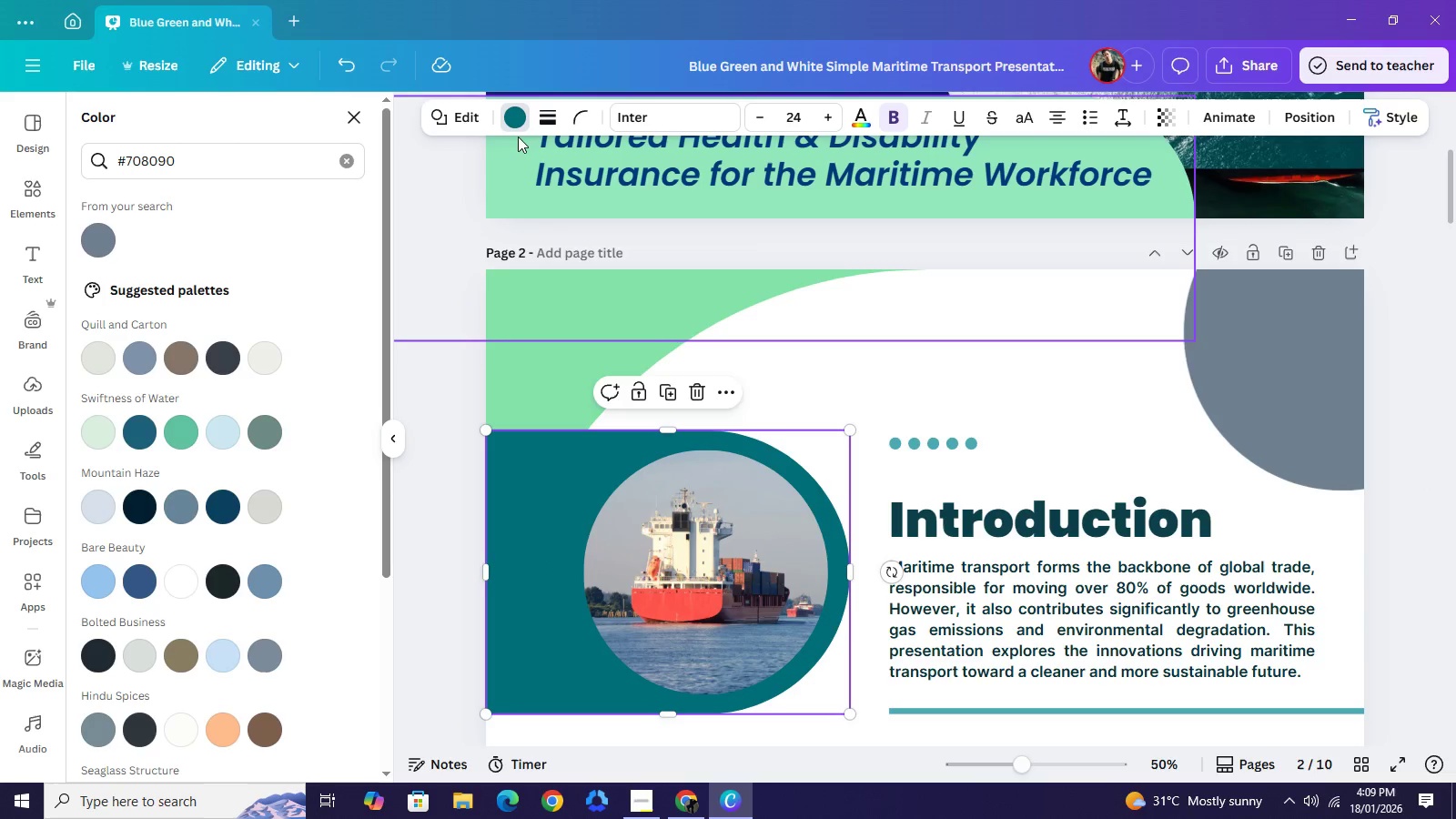 
left_click([513, 127])
 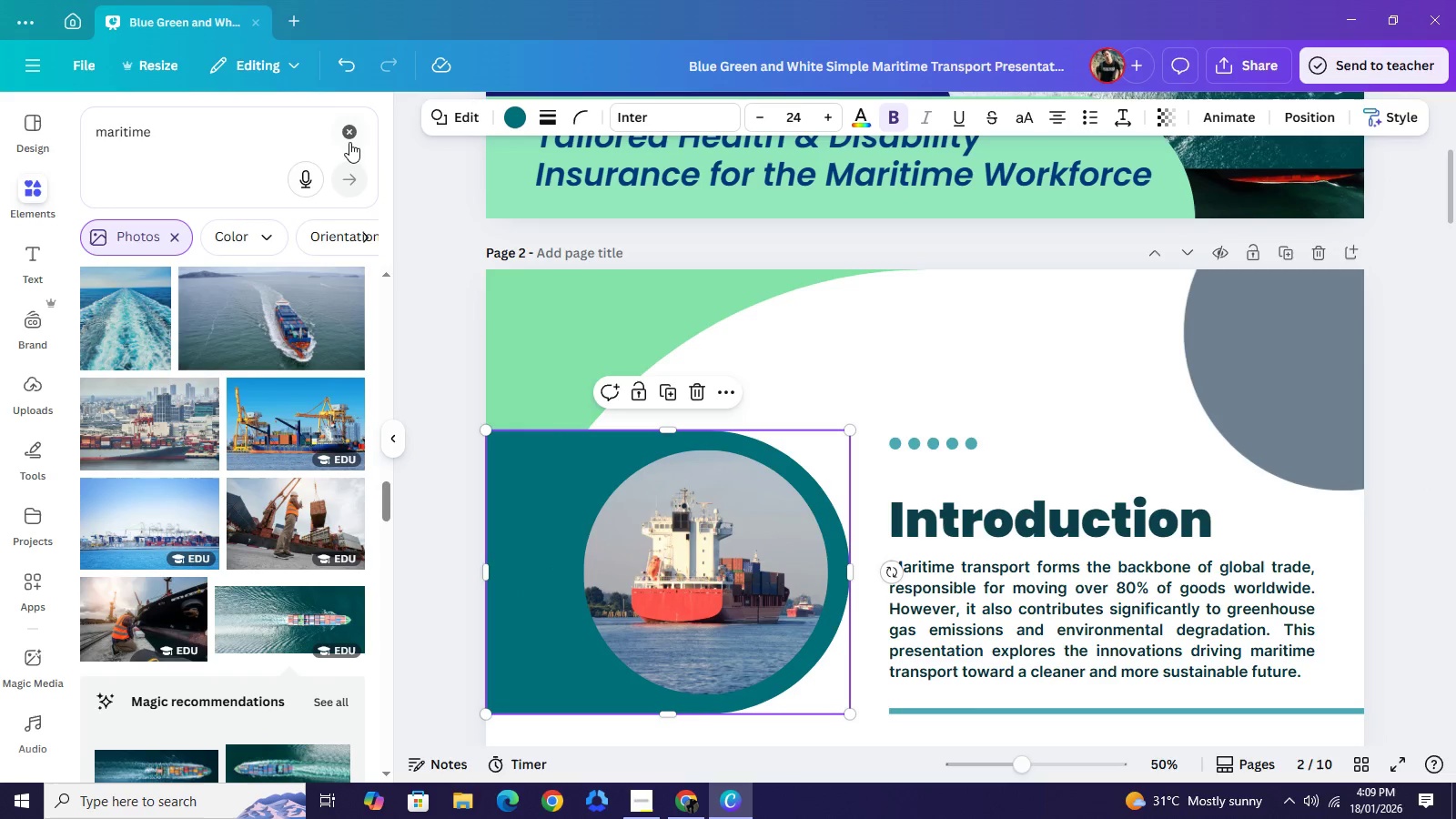 
left_click([349, 131])
 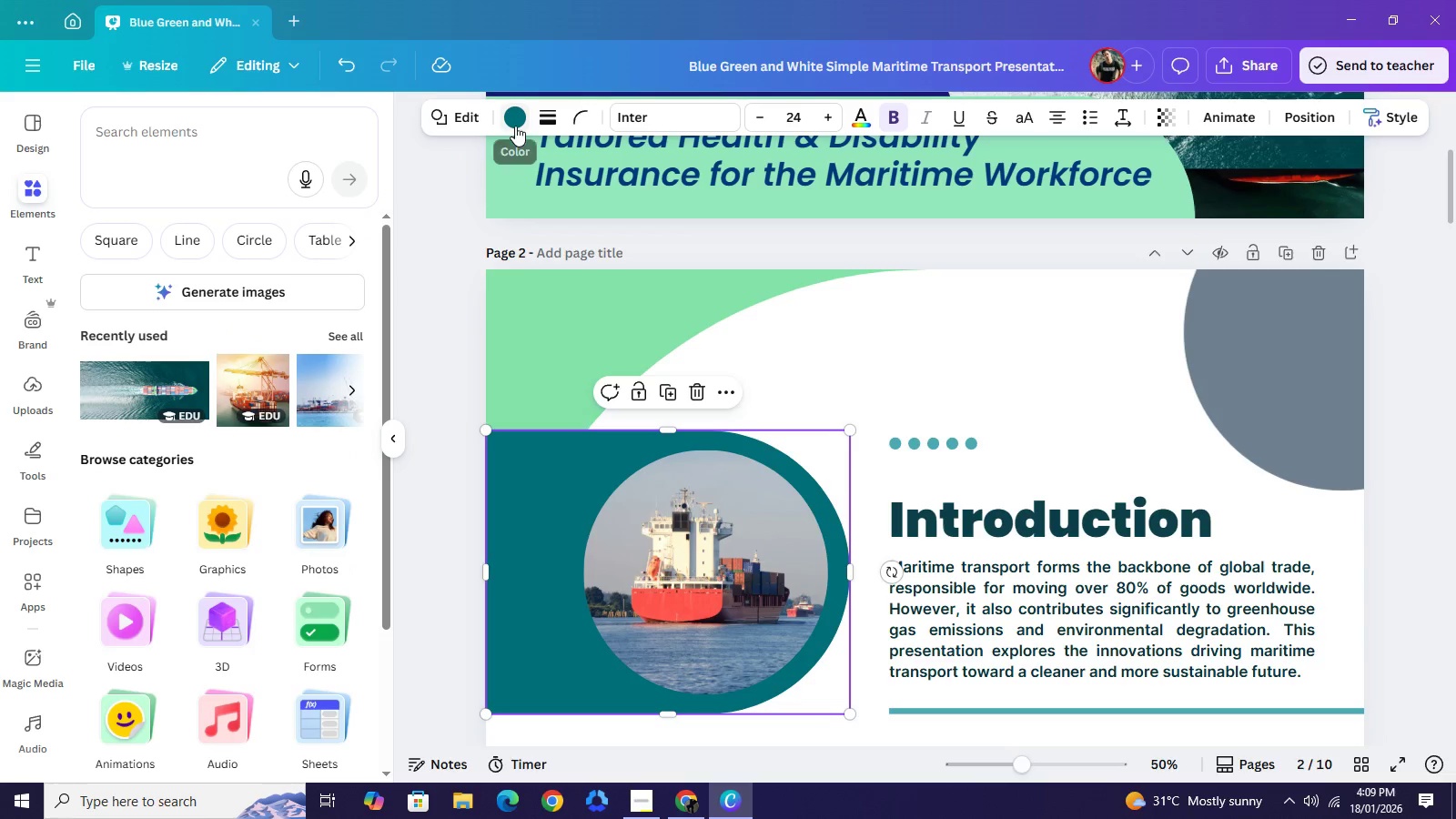 
left_click([515, 126])
 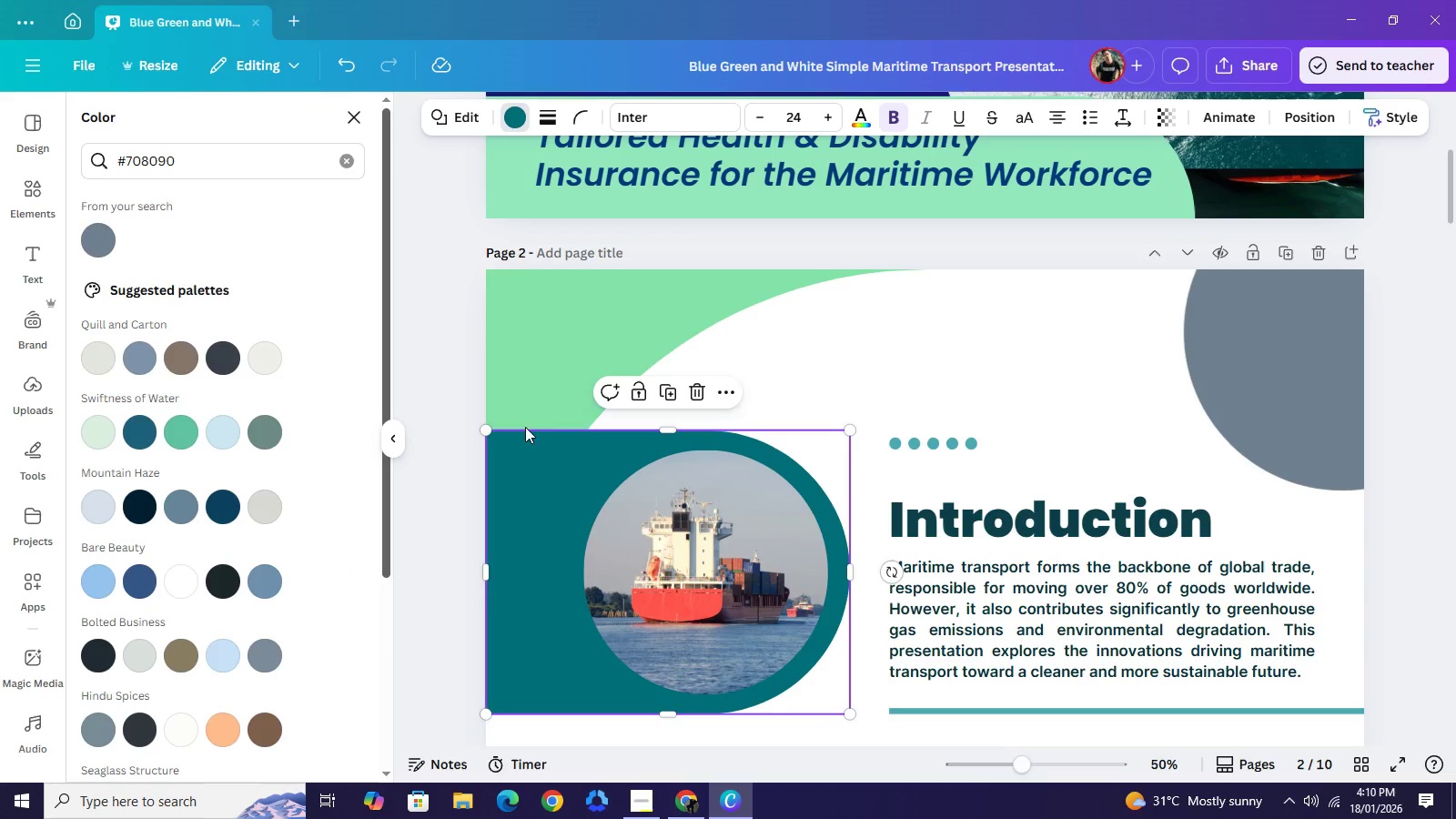 
scroll: coordinate [702, 346], scroll_direction: up, amount: 3.0
 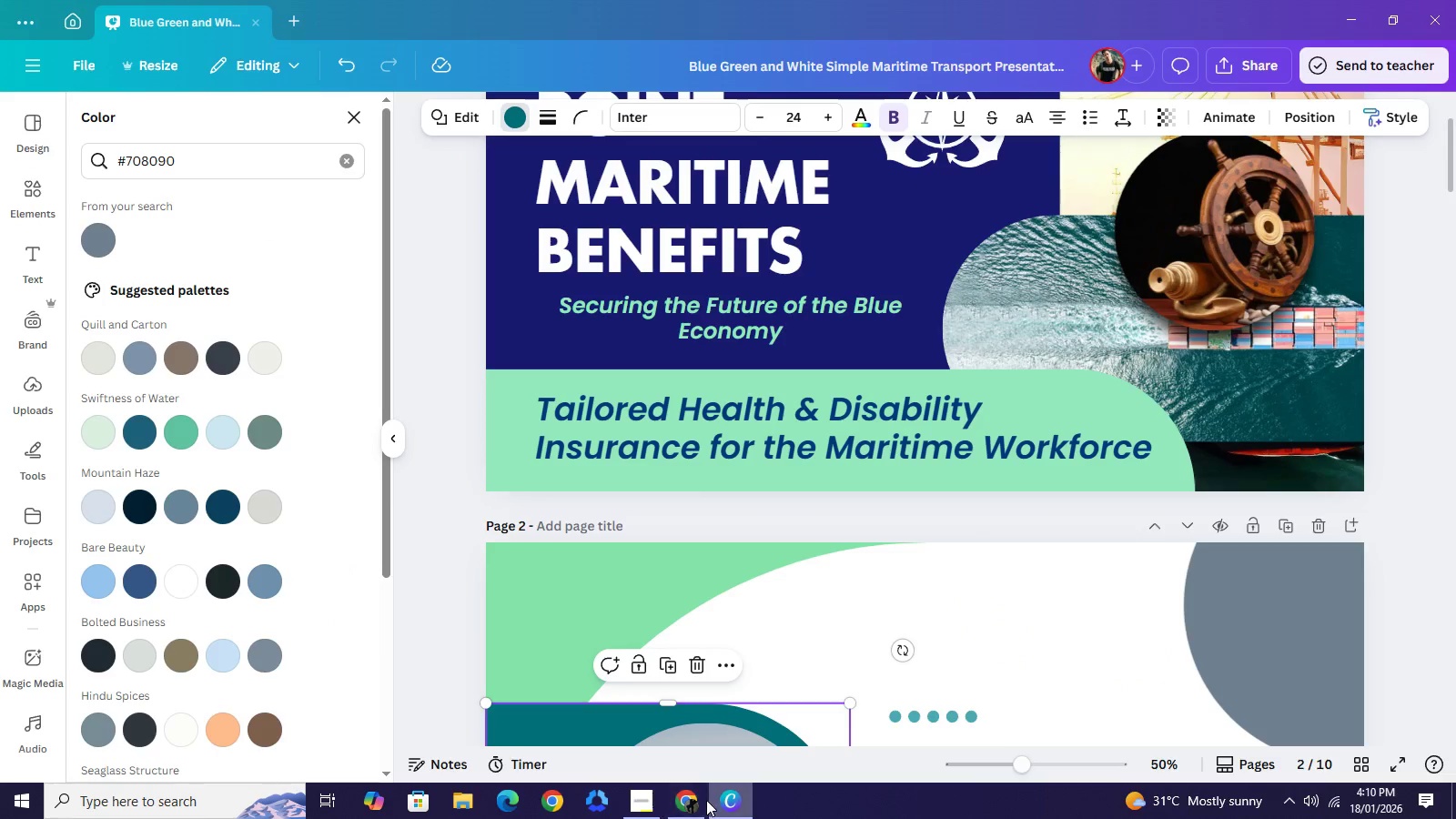 
left_click([692, 800])
 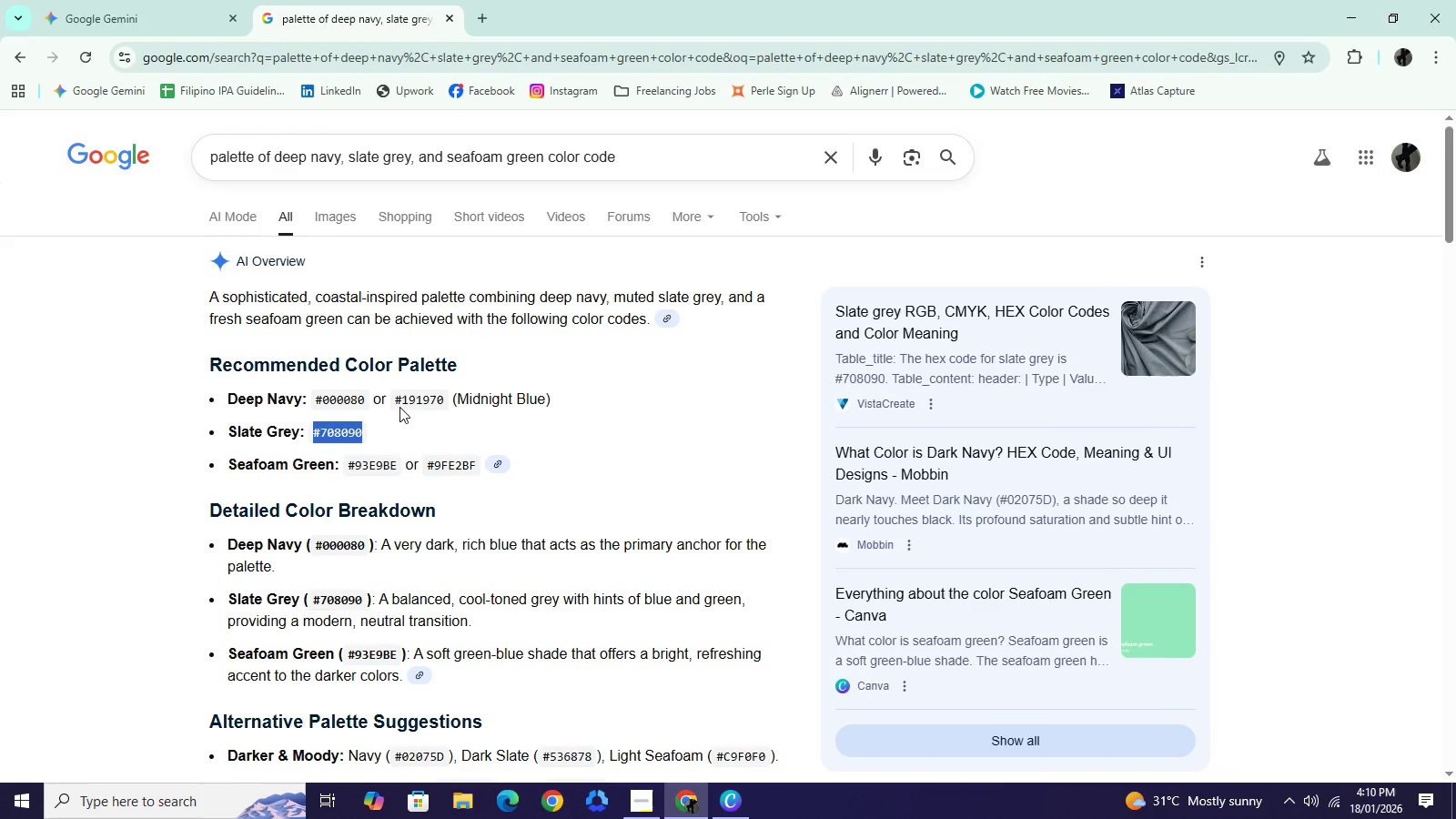 
left_click_drag(start_coordinate=[397, 402], to_coordinate=[445, 408])
 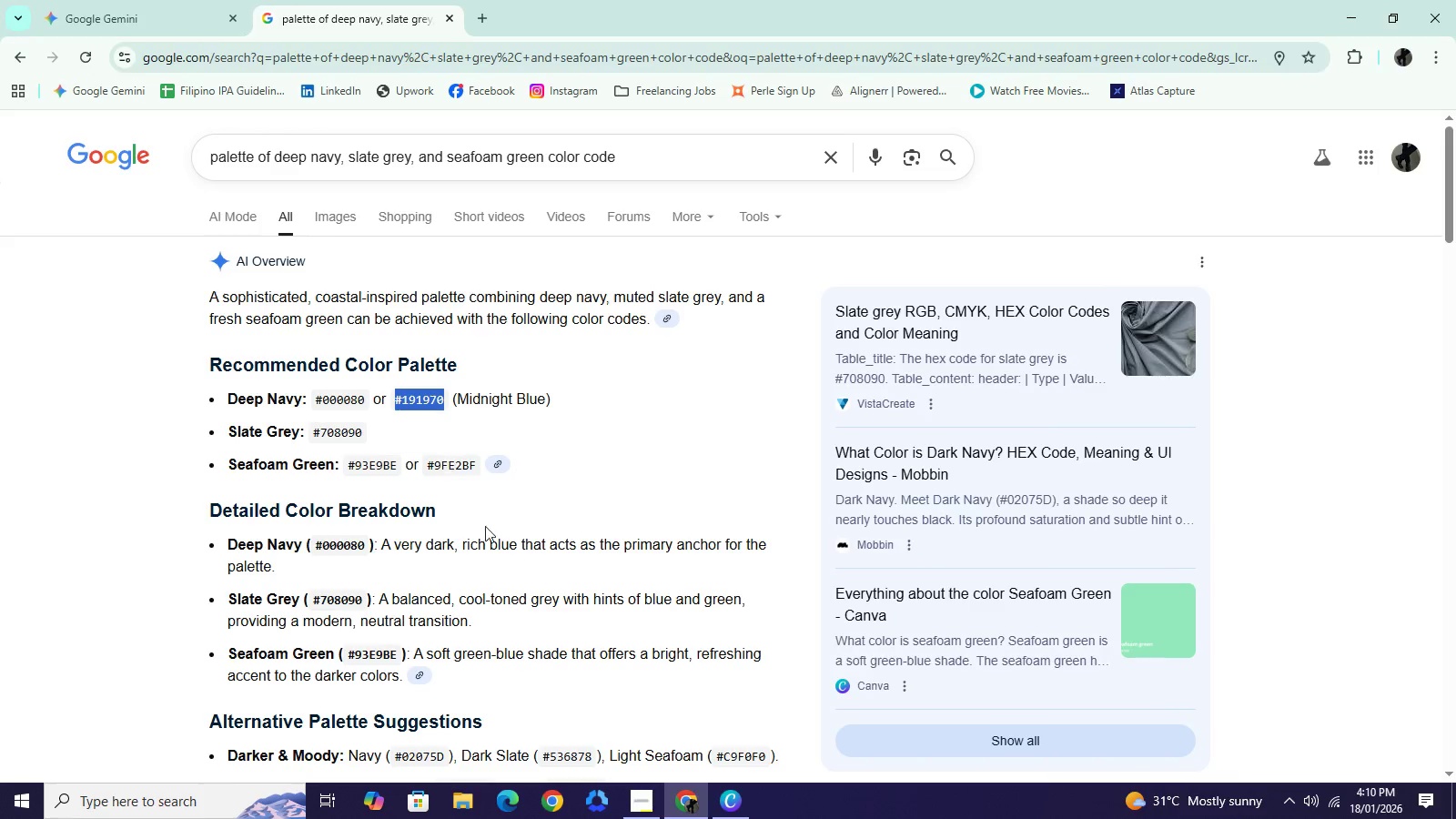 
key(Control+C)
 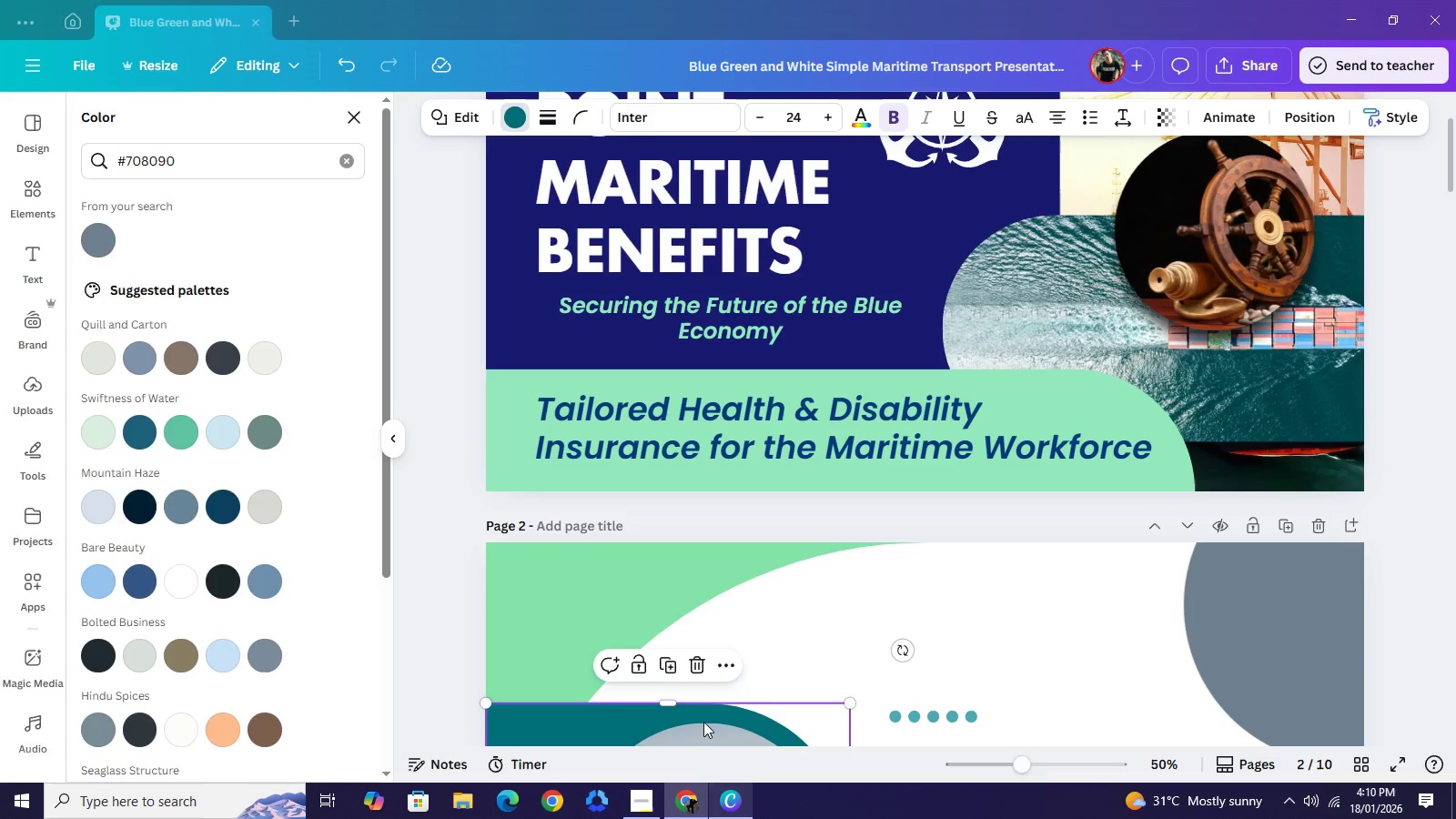 
left_click([739, 807])
 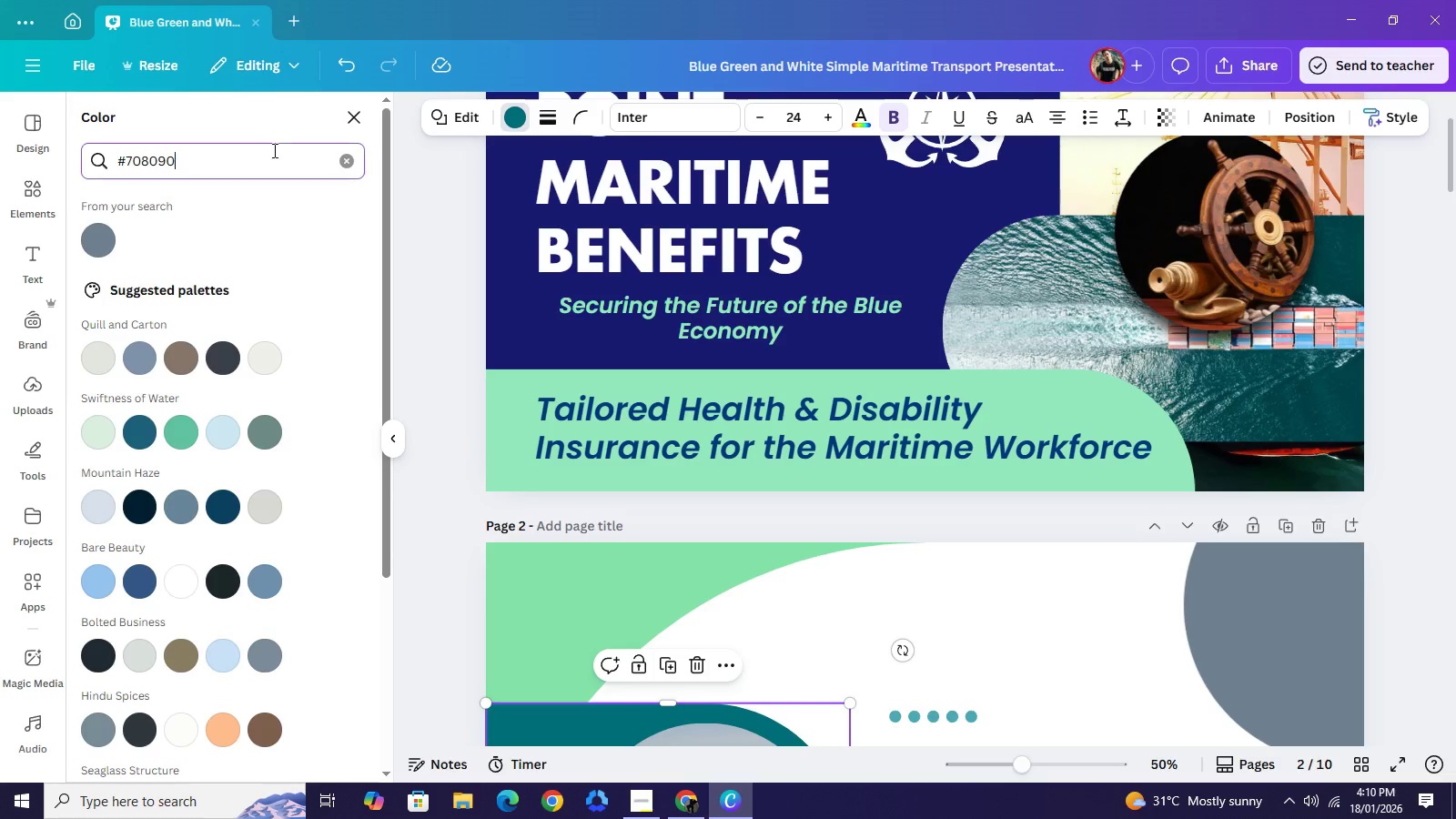 
left_click([268, 147])
 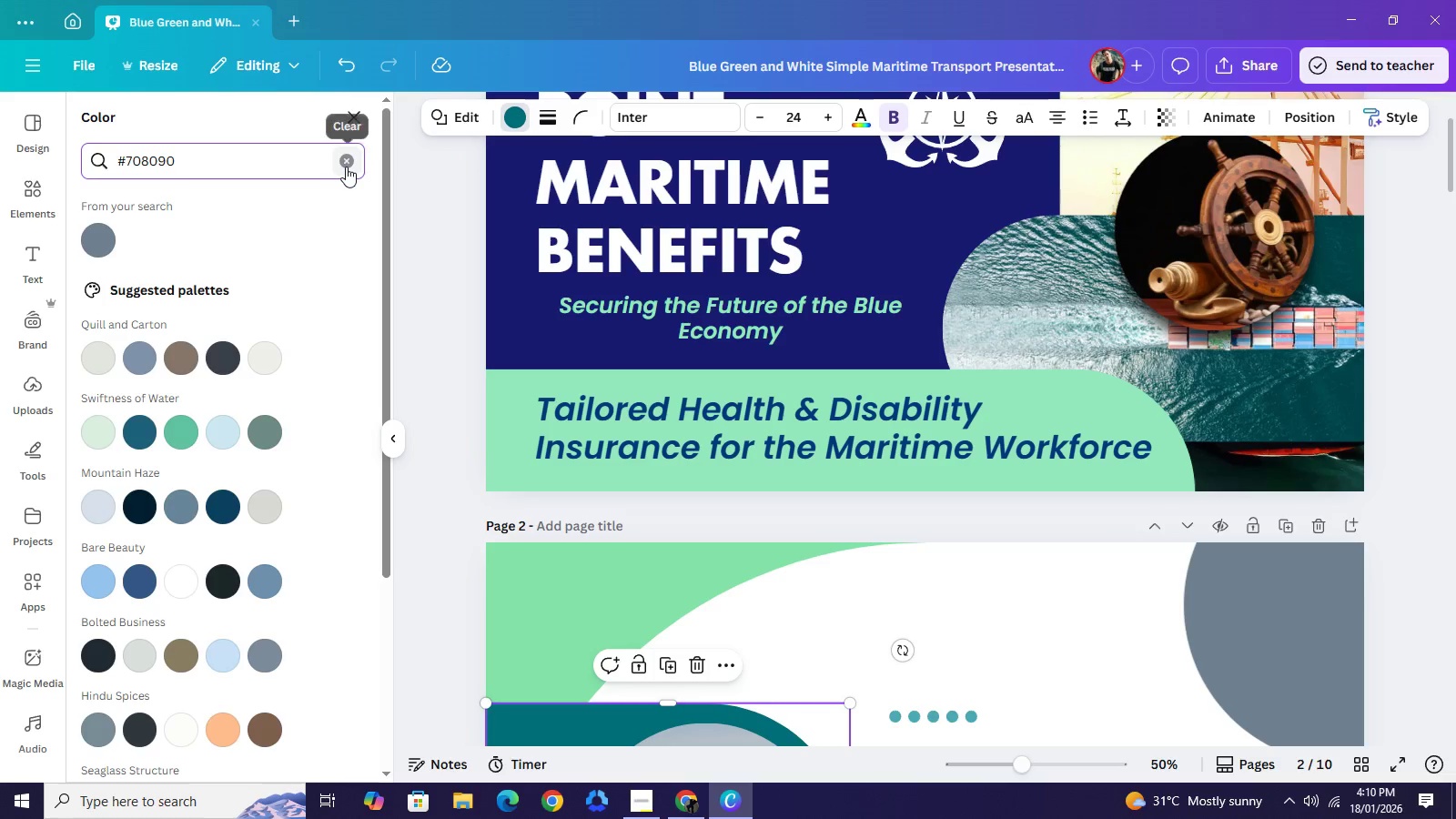 
left_click([346, 167])
 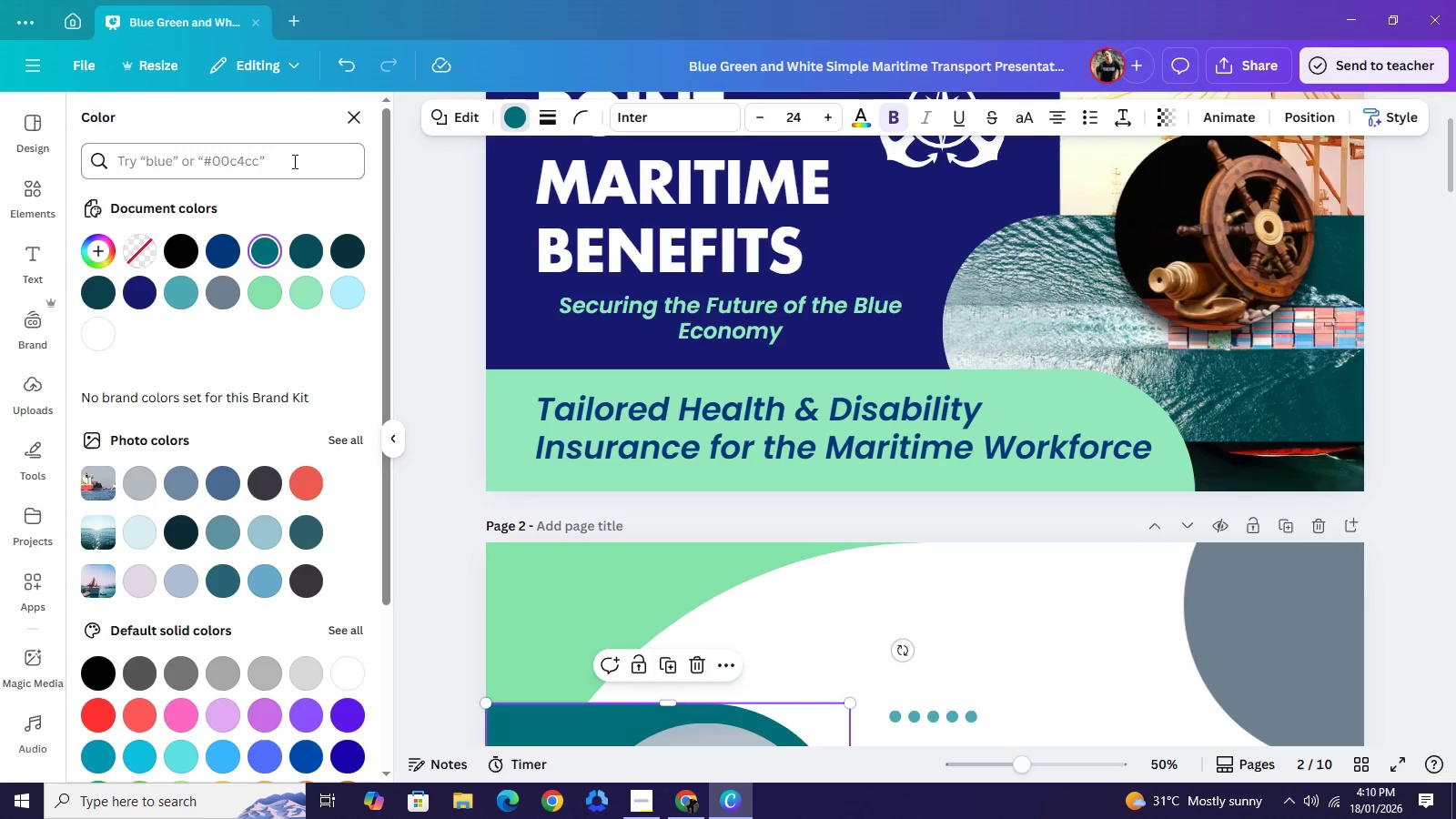 
left_click([293, 161])
 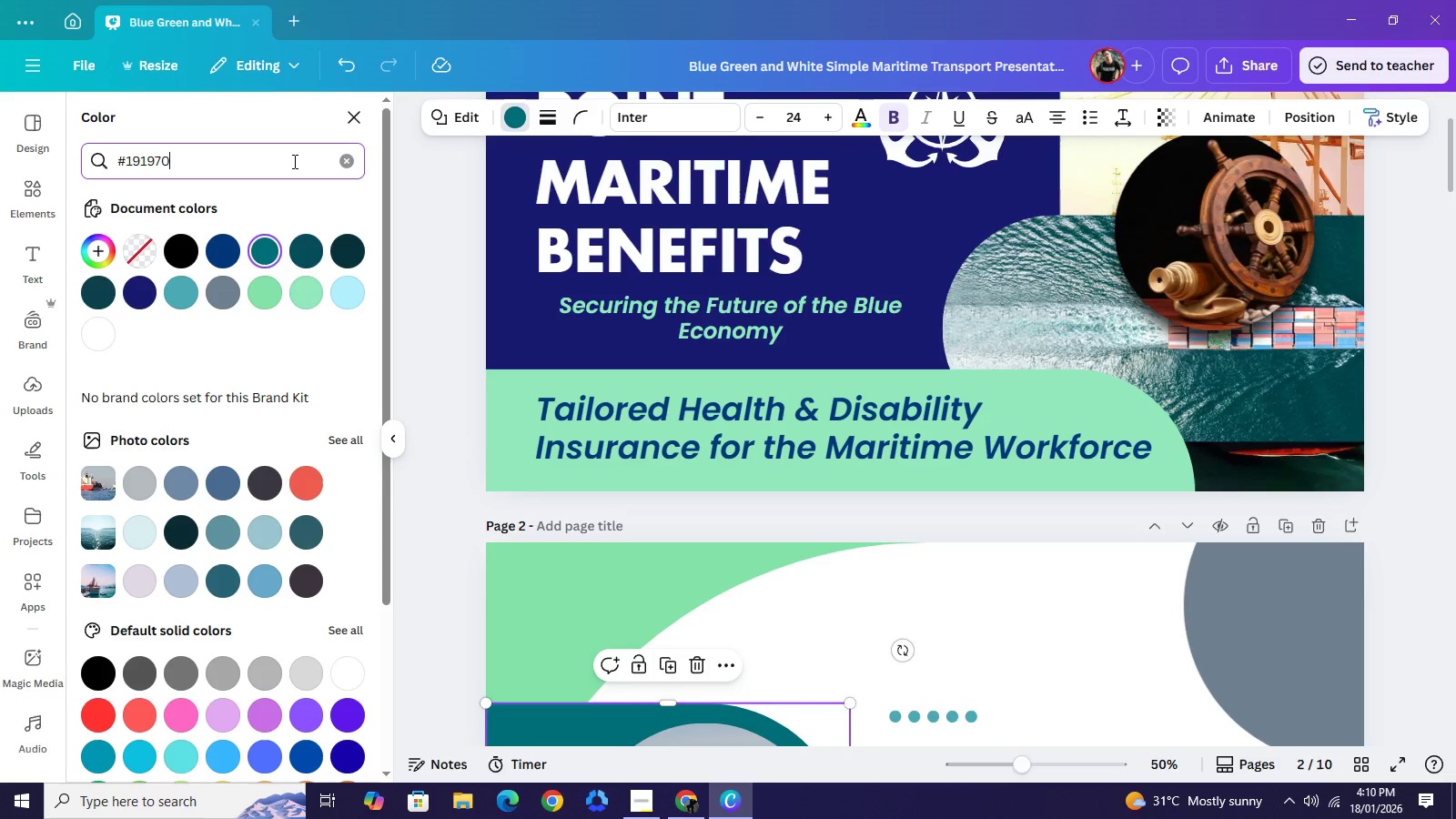 
key(Control+V)
 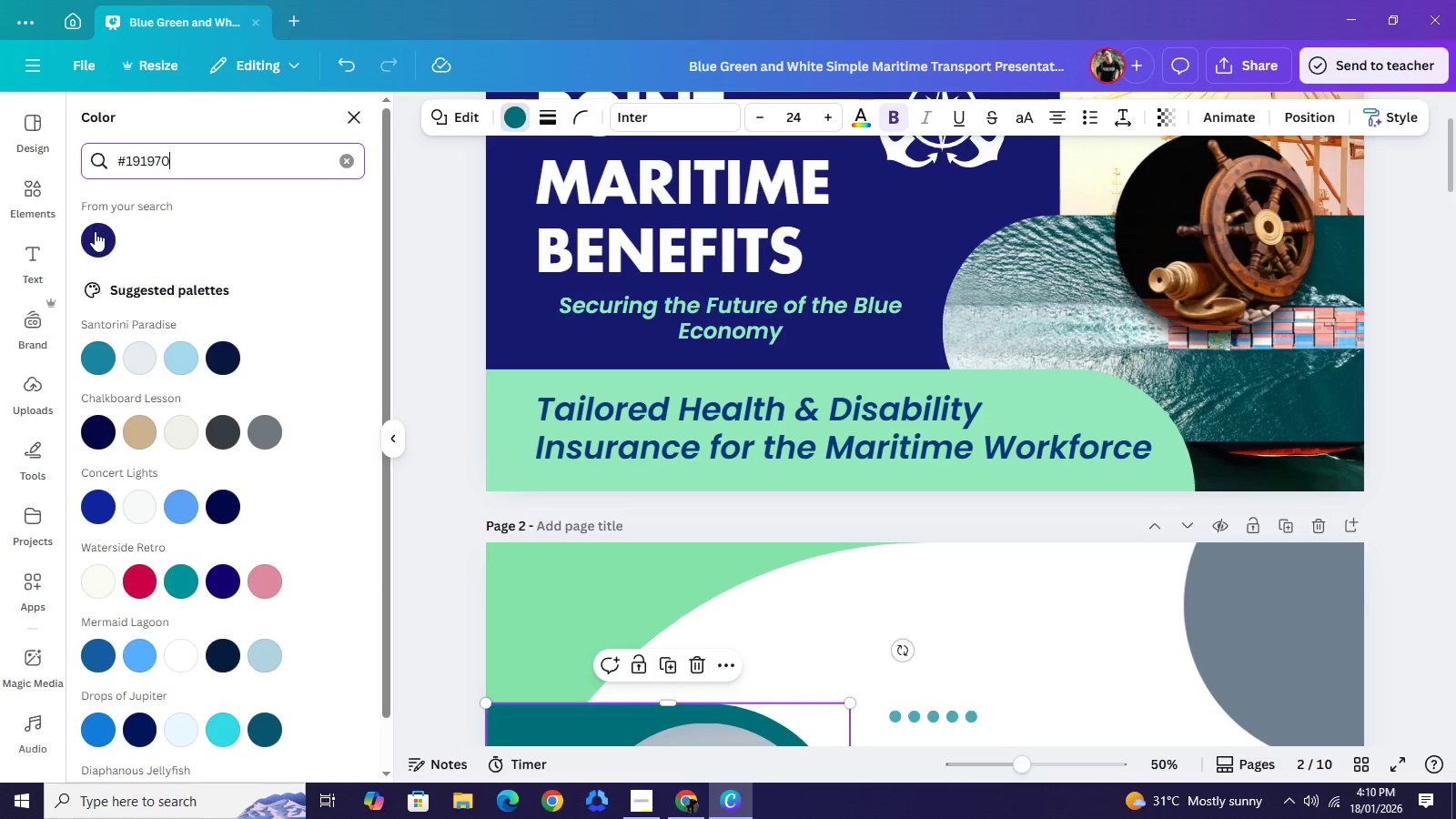 
left_click([96, 234])
 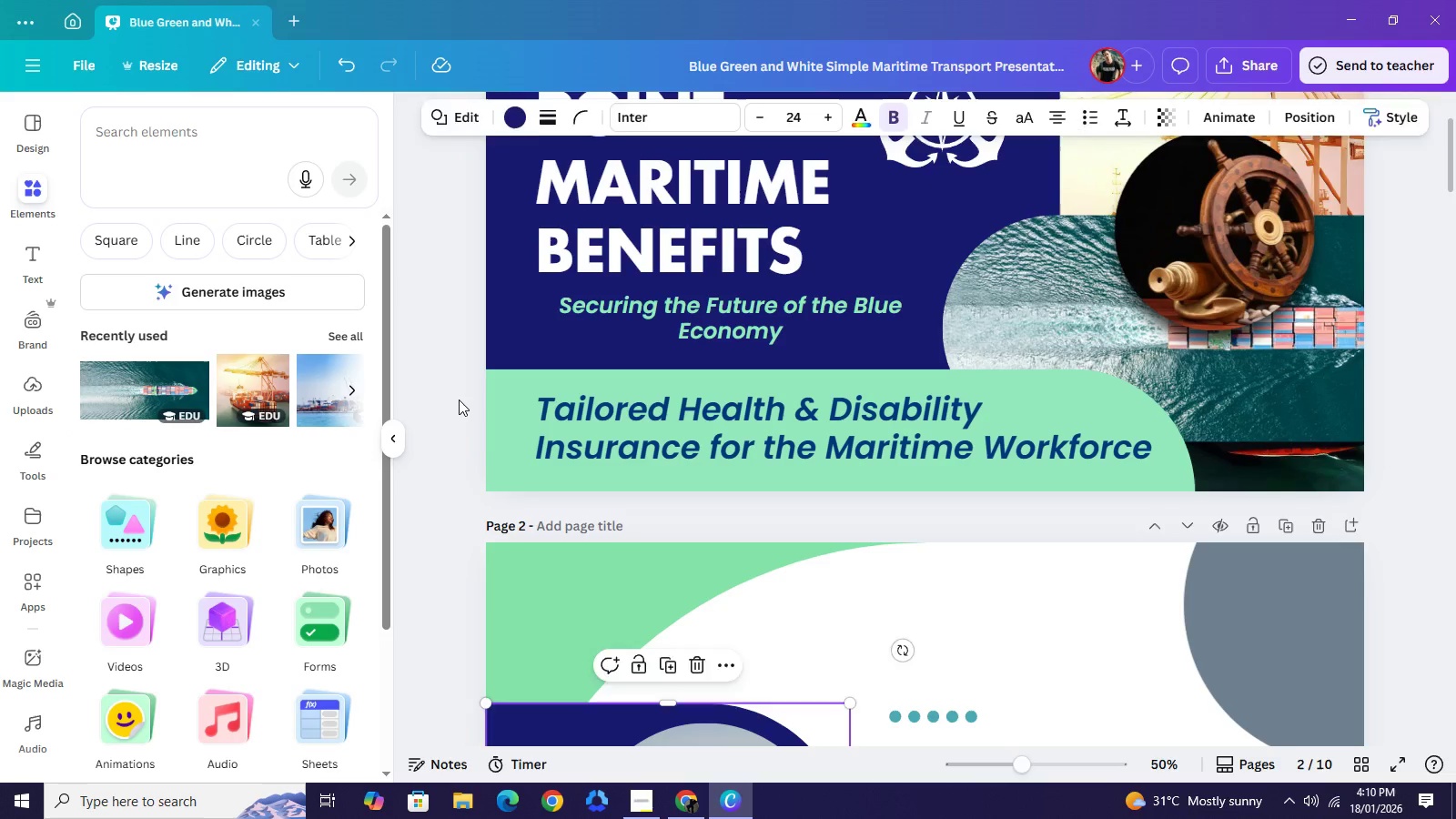 
scroll: coordinate [459, 399], scroll_direction: down, amount: 4.0
 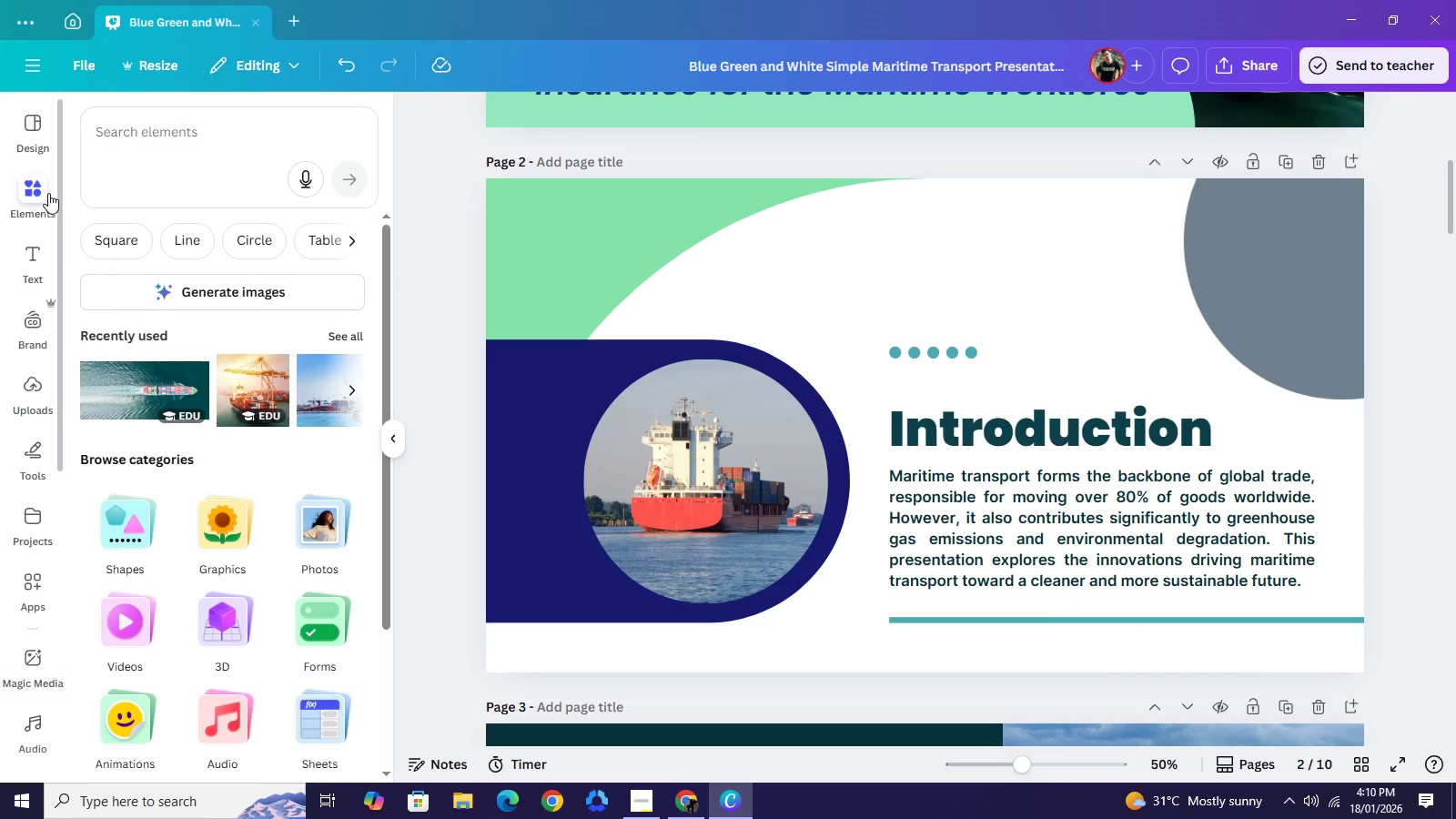 
left_click([231, 136])
 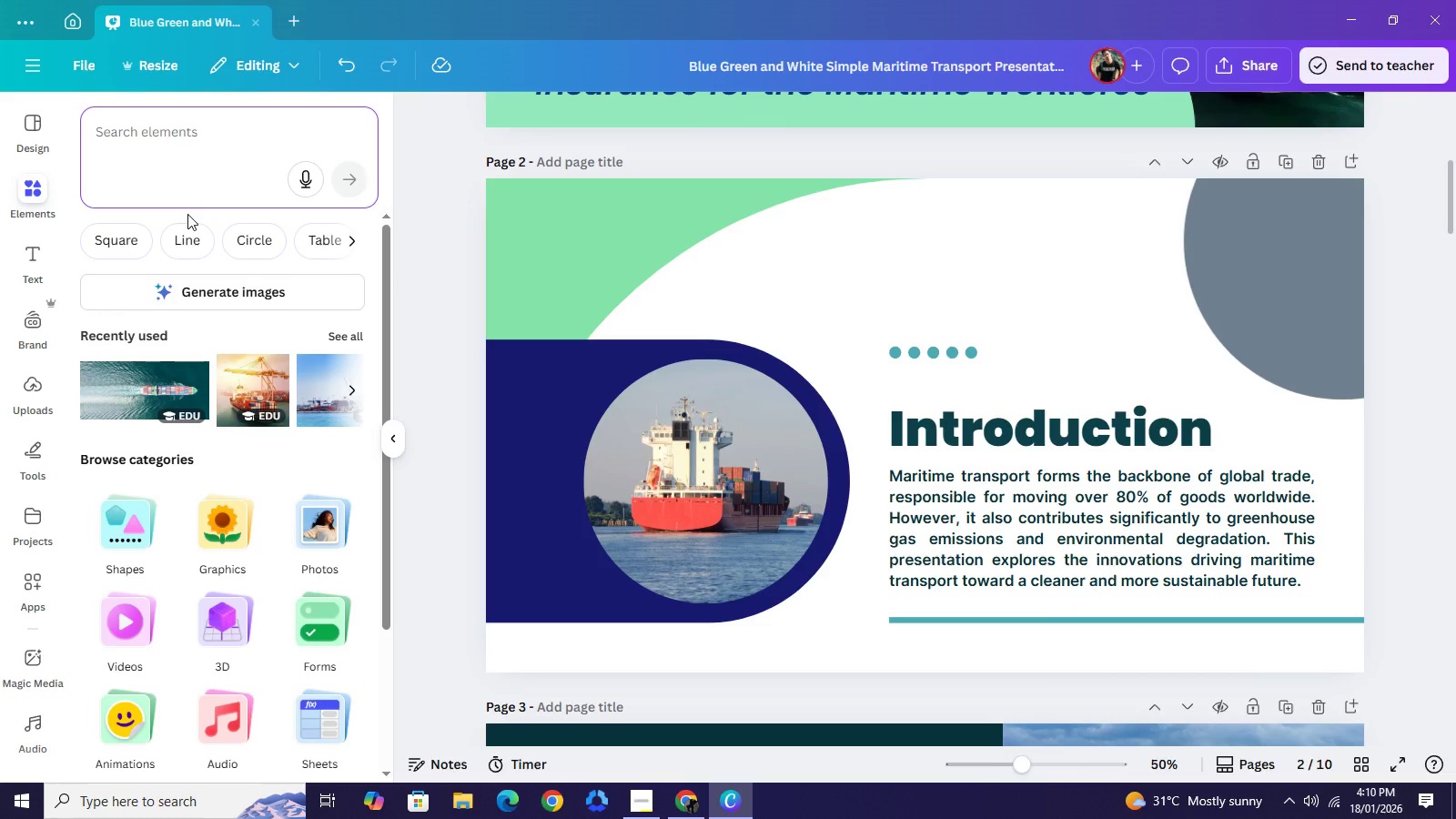 
key(M)
 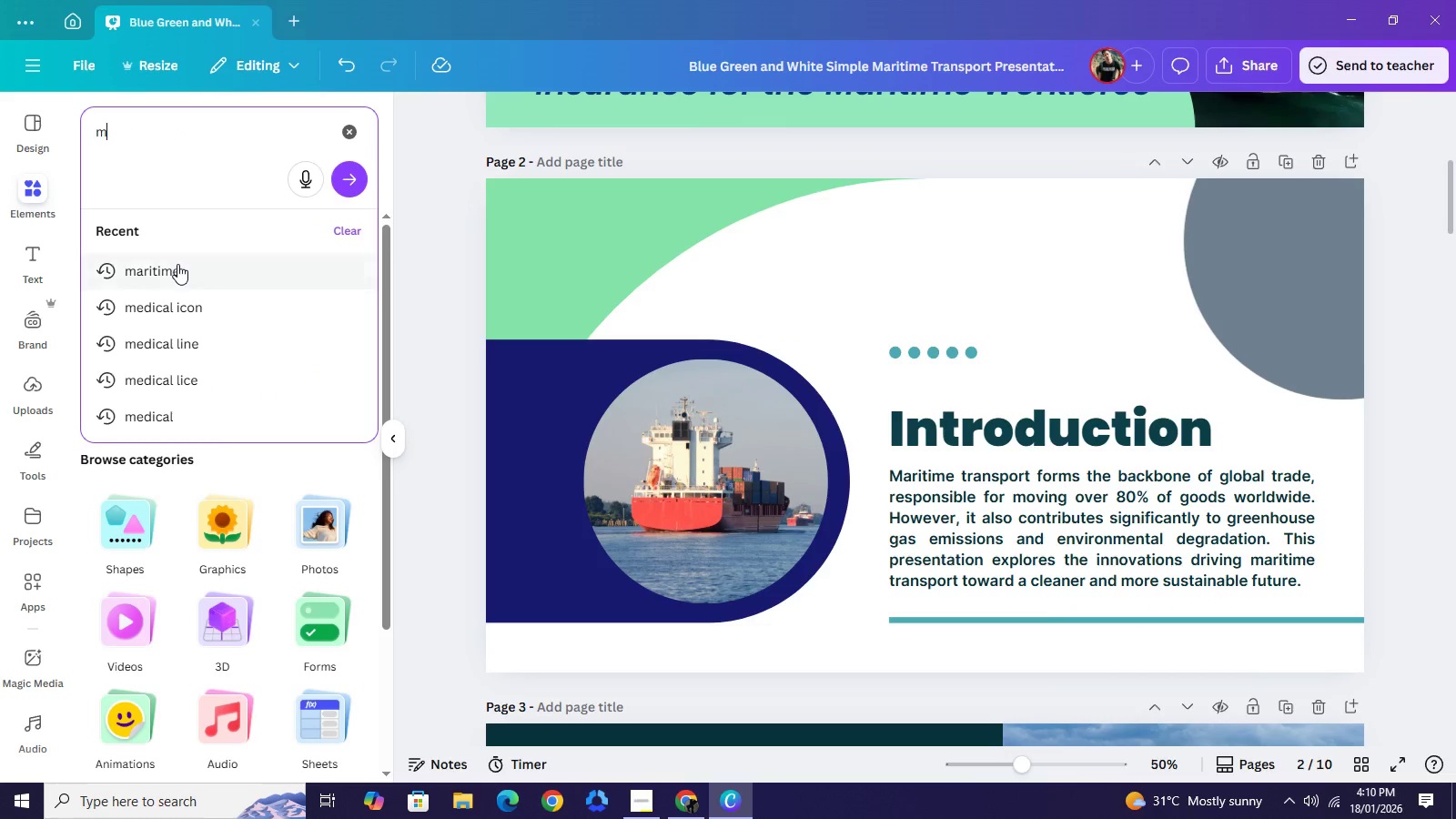 
left_click([177, 264])
 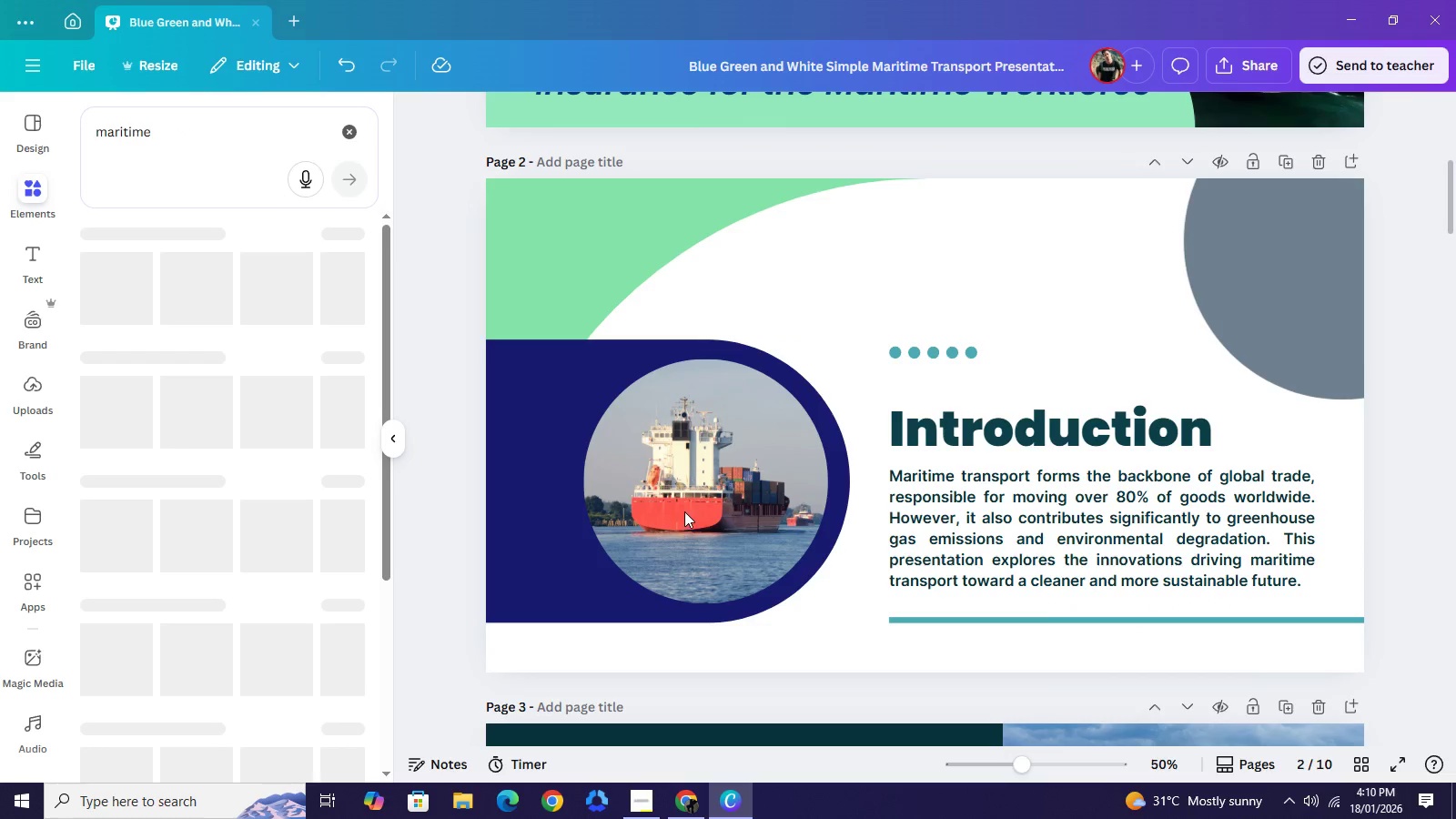 
left_click([688, 505])
 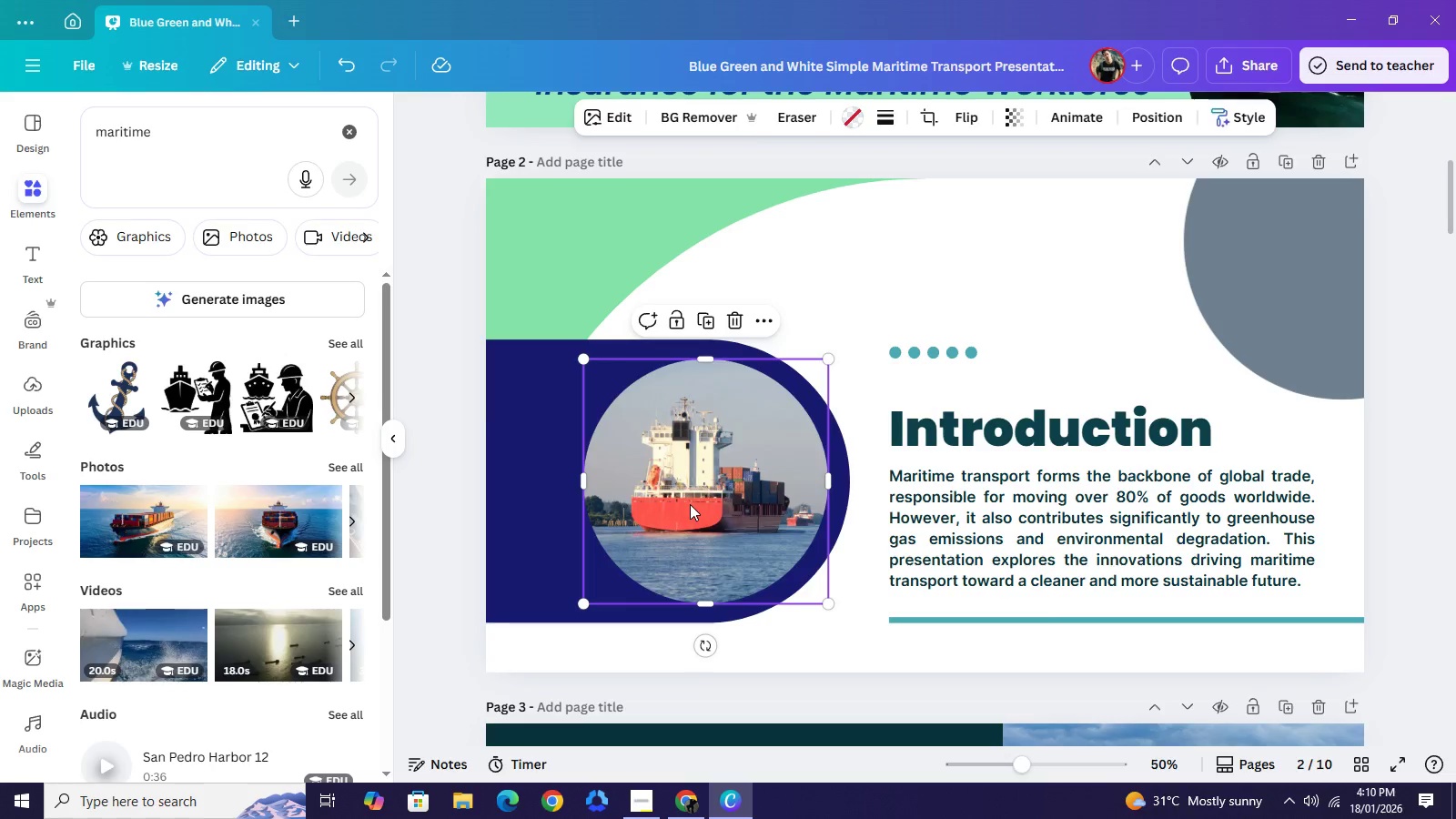 
key(Backspace)
 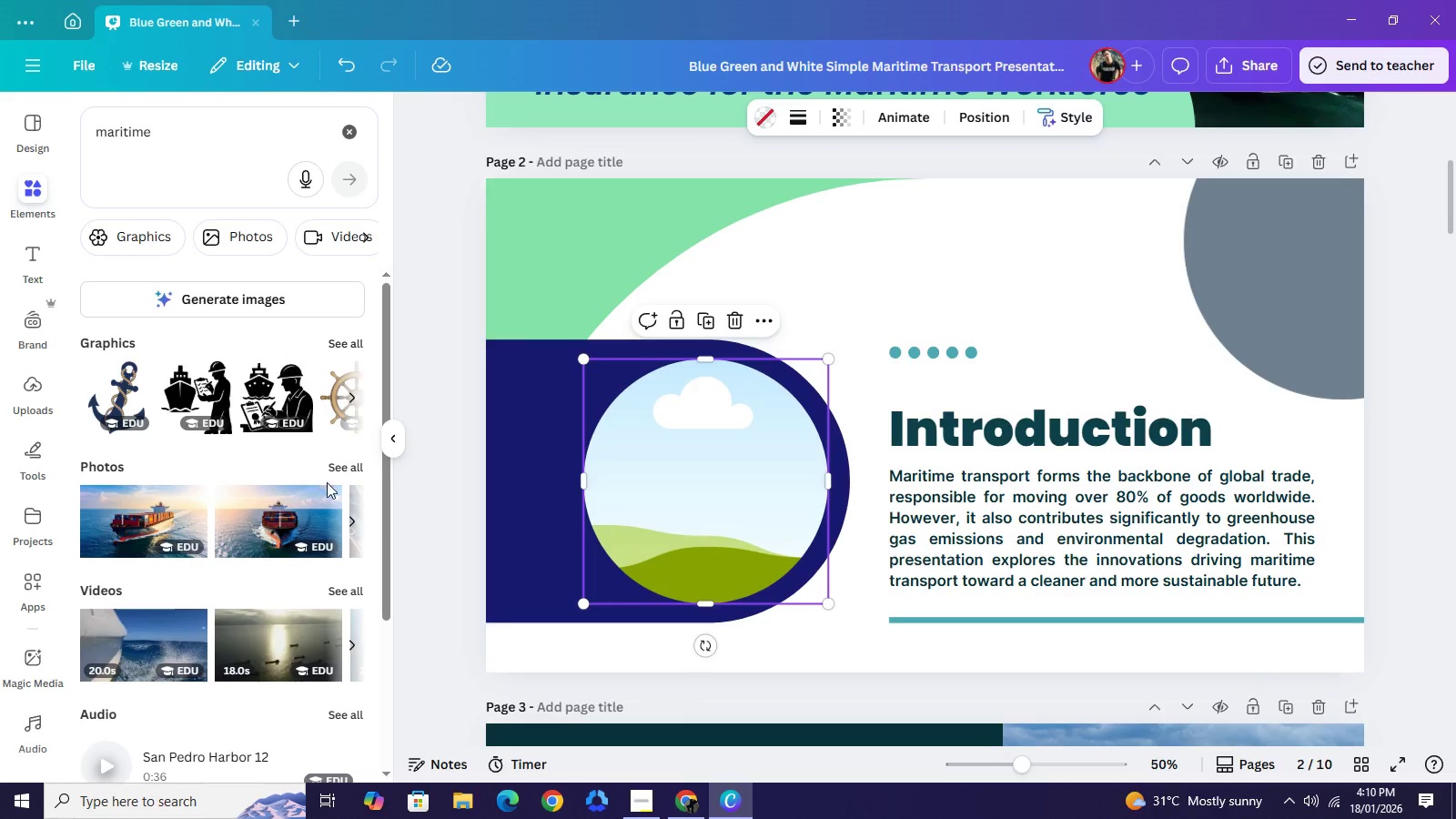 
left_click([337, 477])
 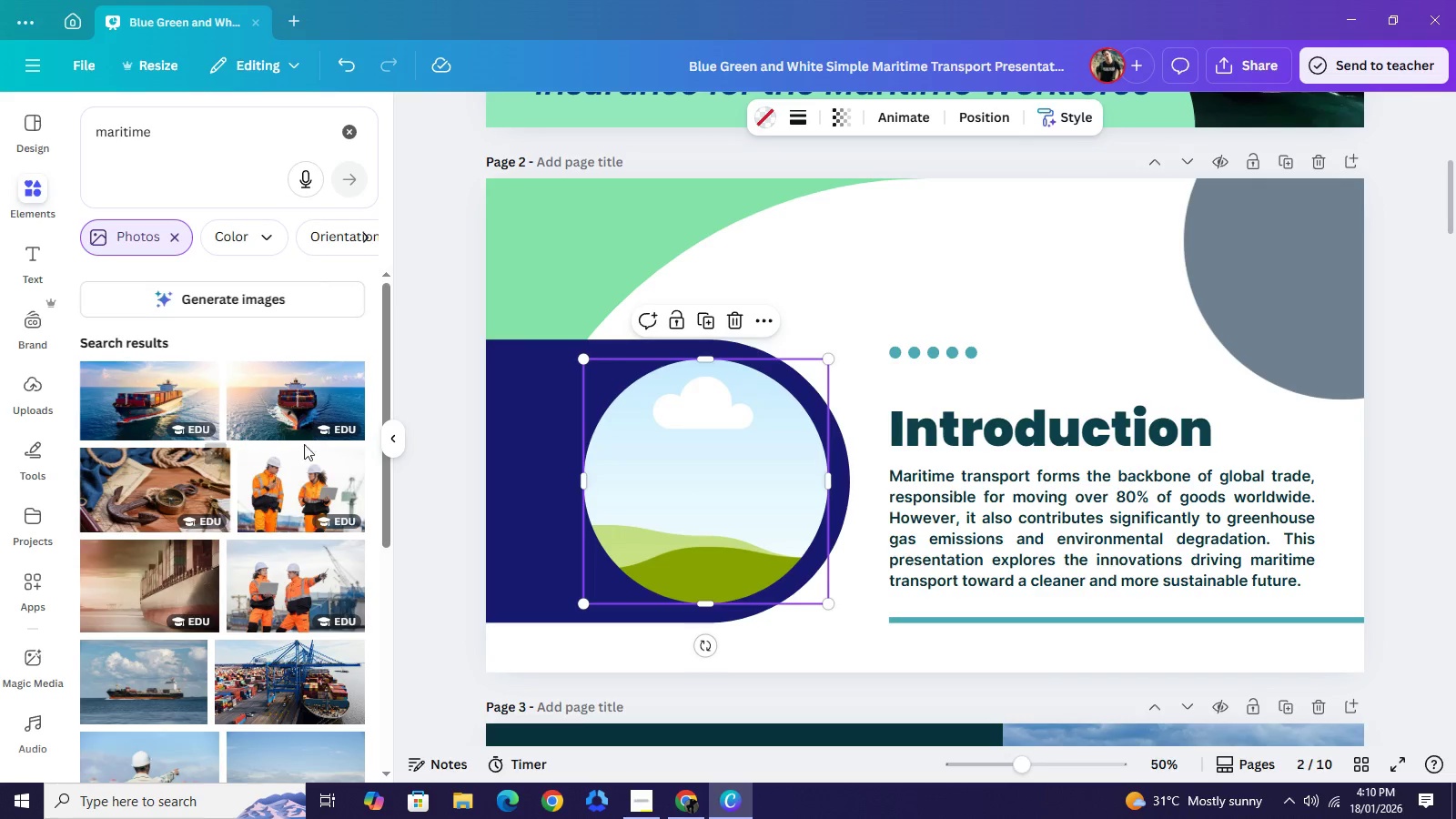 
left_click([298, 402])
 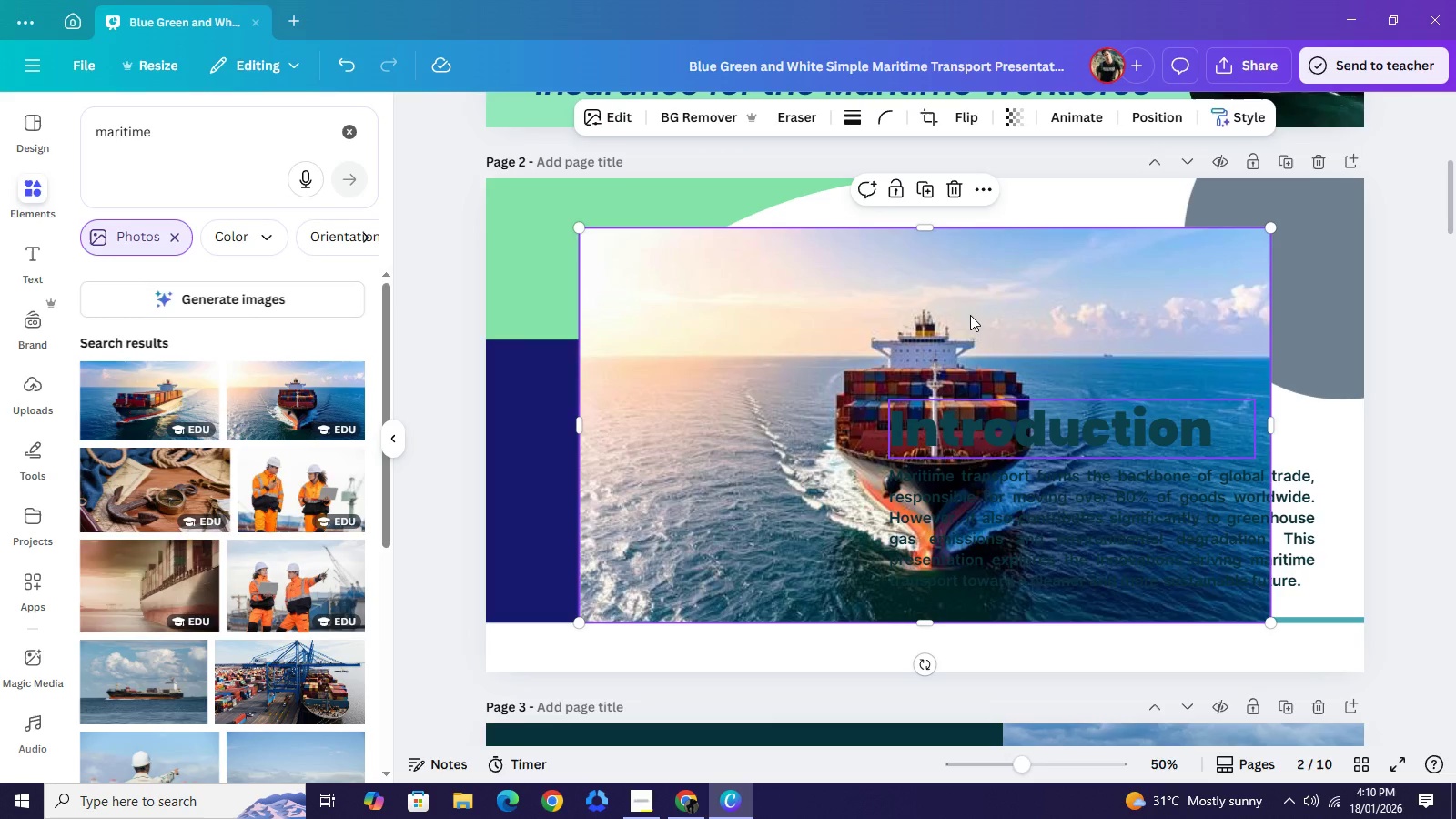 
left_click_drag(start_coordinate=[970, 315], to_coordinate=[739, 409])
 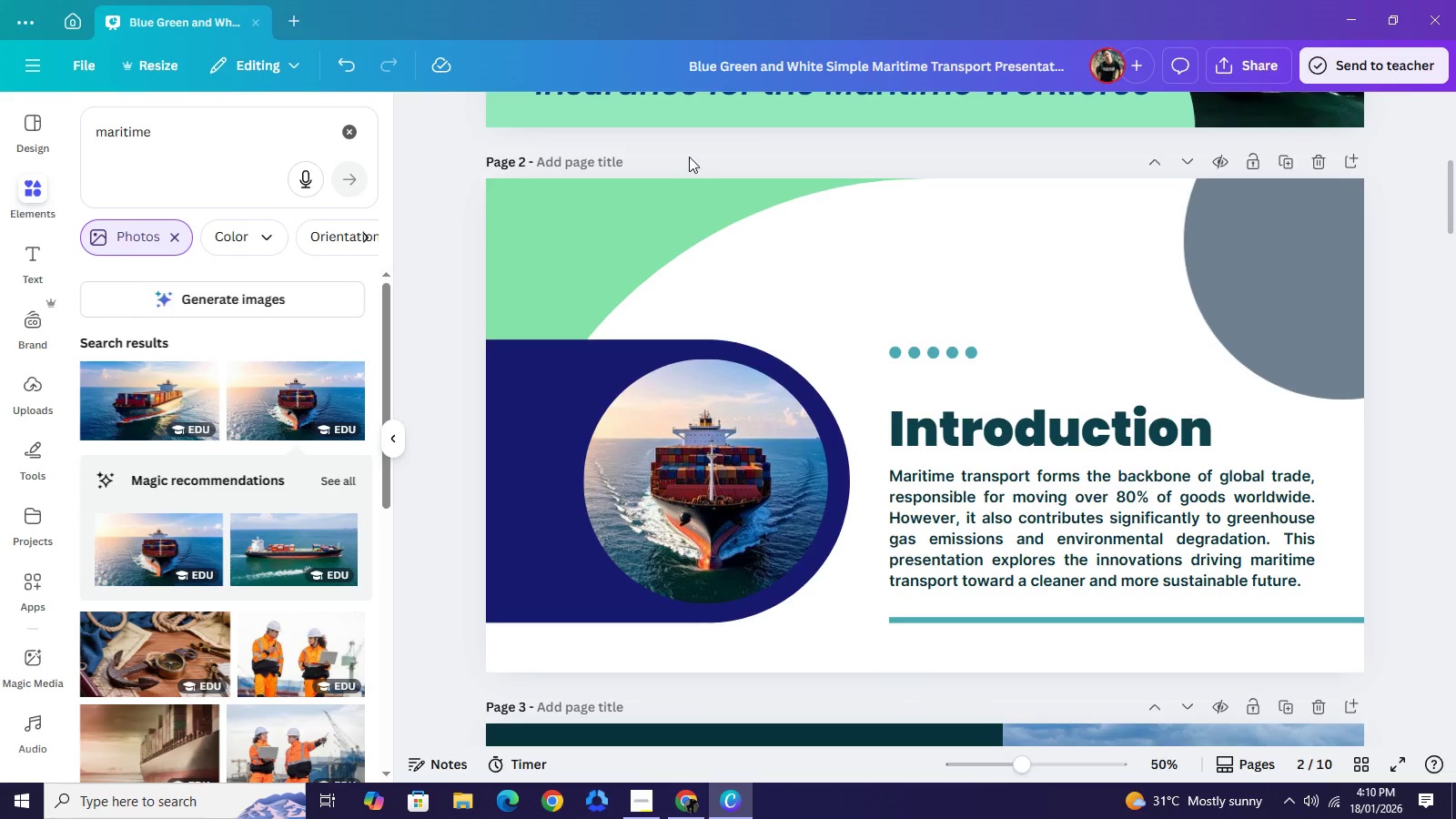 
left_click([694, 151])
 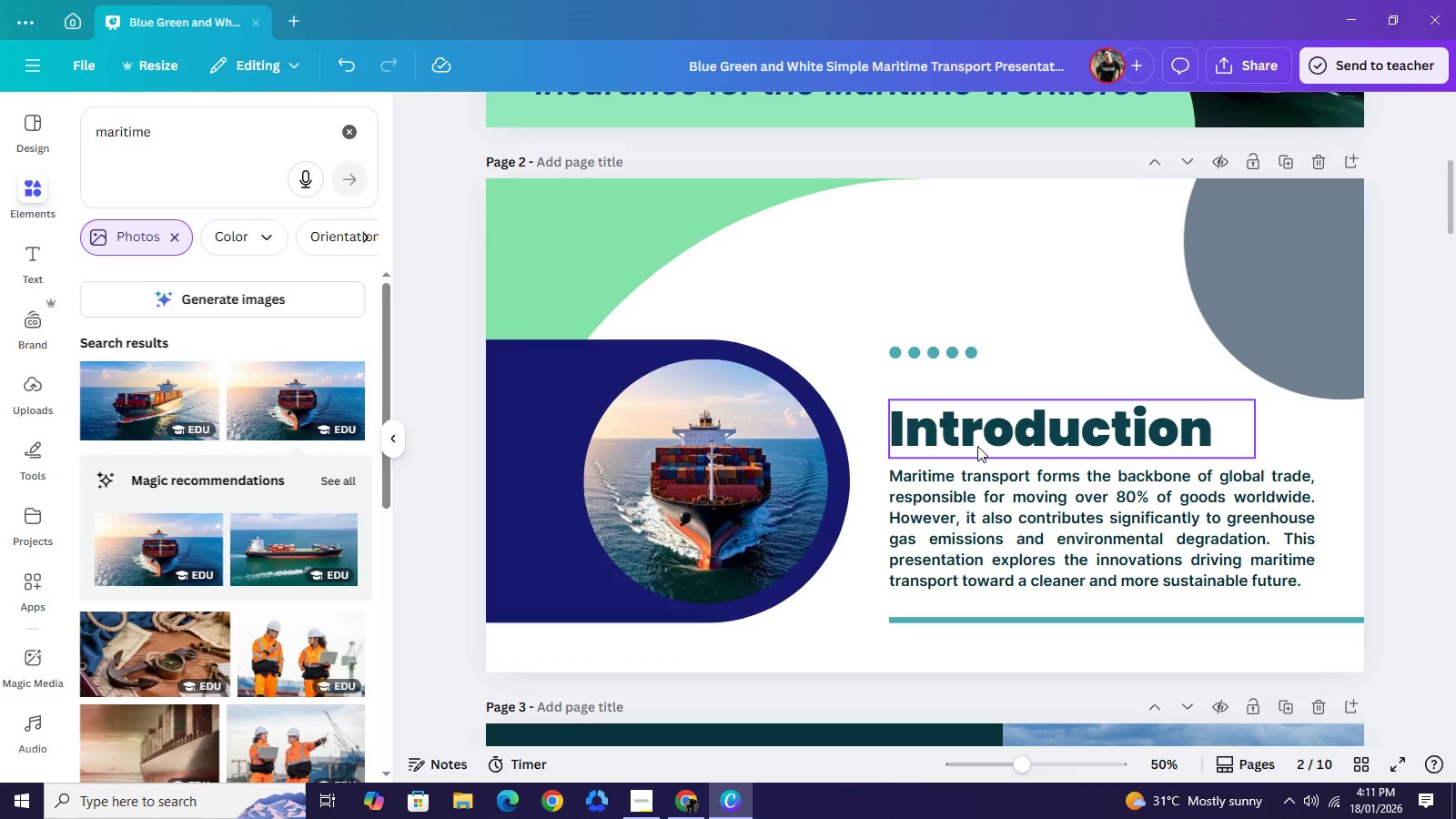 
wait(27.25)
 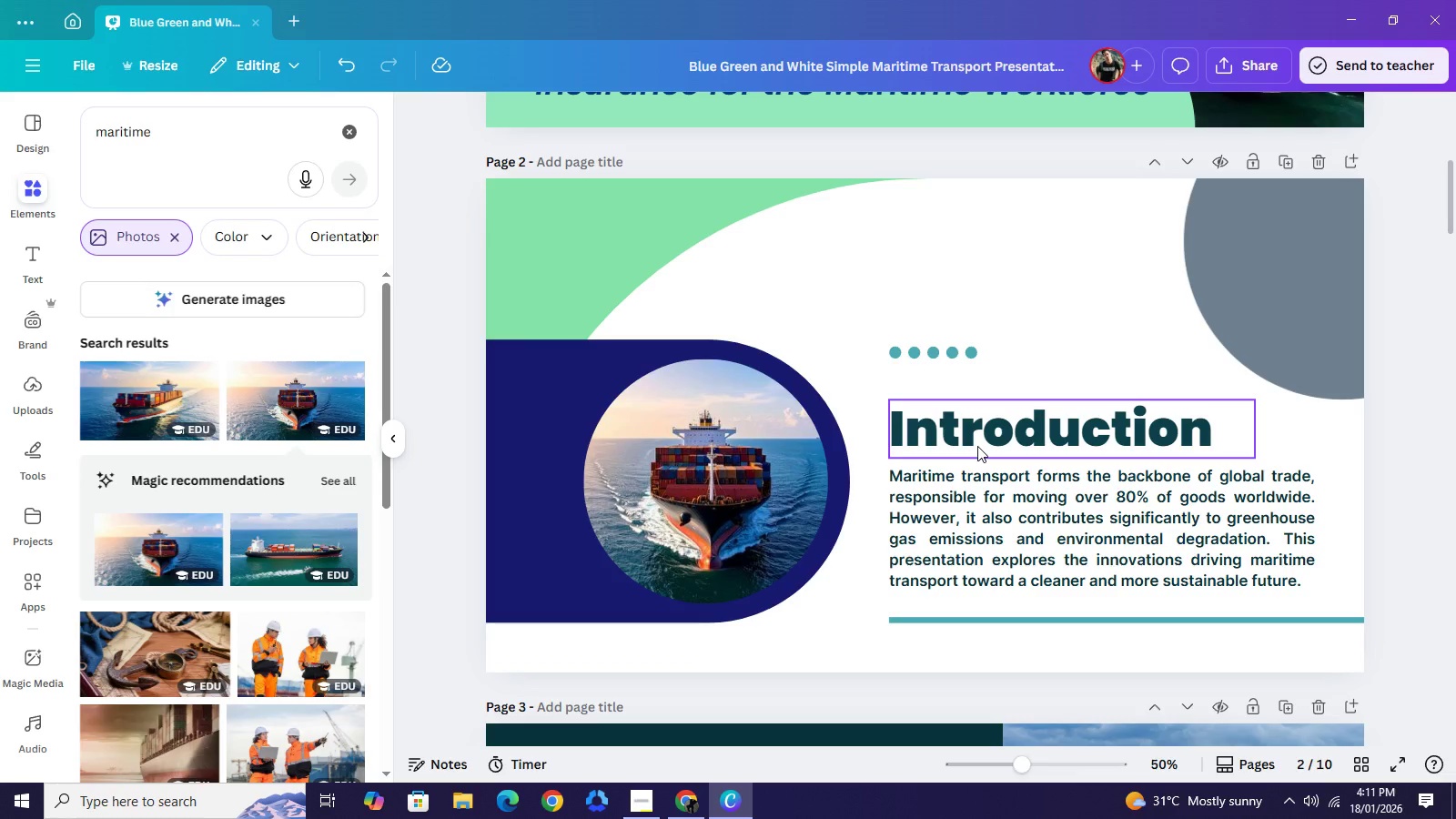 
double_click([977, 446])
 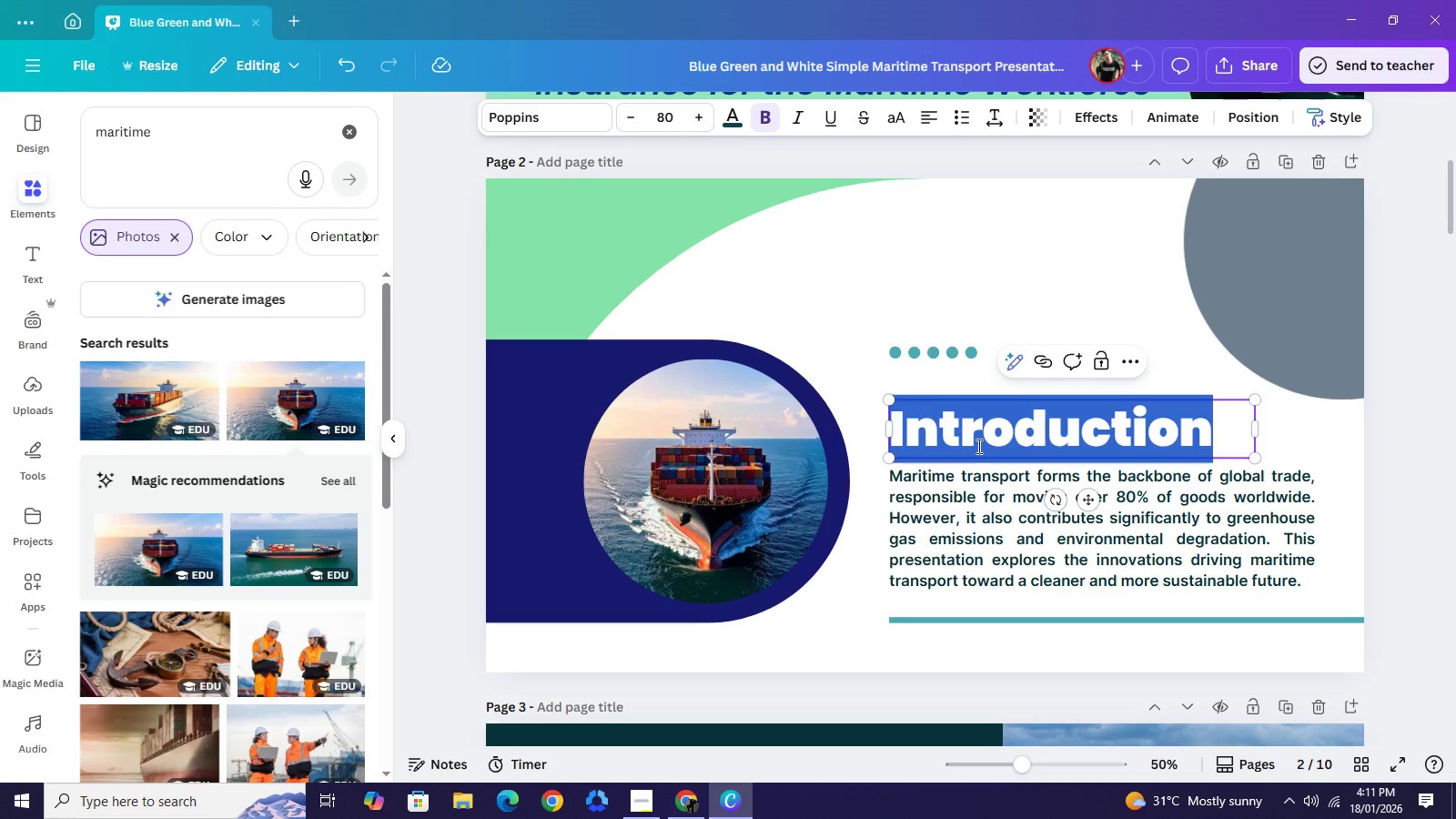 
type(Stranded wi)
key(Backspace)
key(Backspace)
type(Withpu)
key(Backspace)
key(Backspace)
type(out Coverage)
 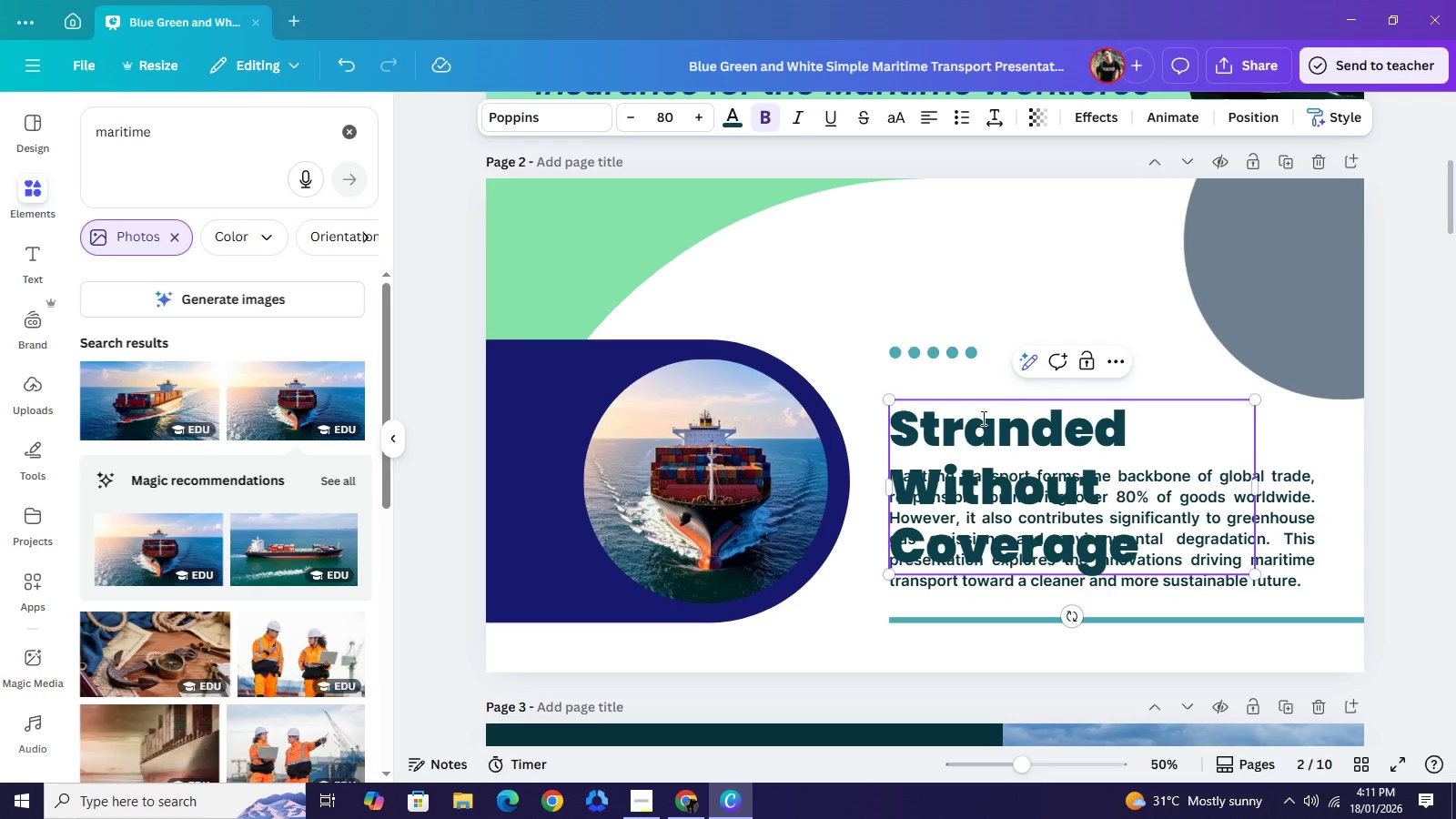 
left_click_drag(start_coordinate=[942, 351], to_coordinate=[705, 310])
 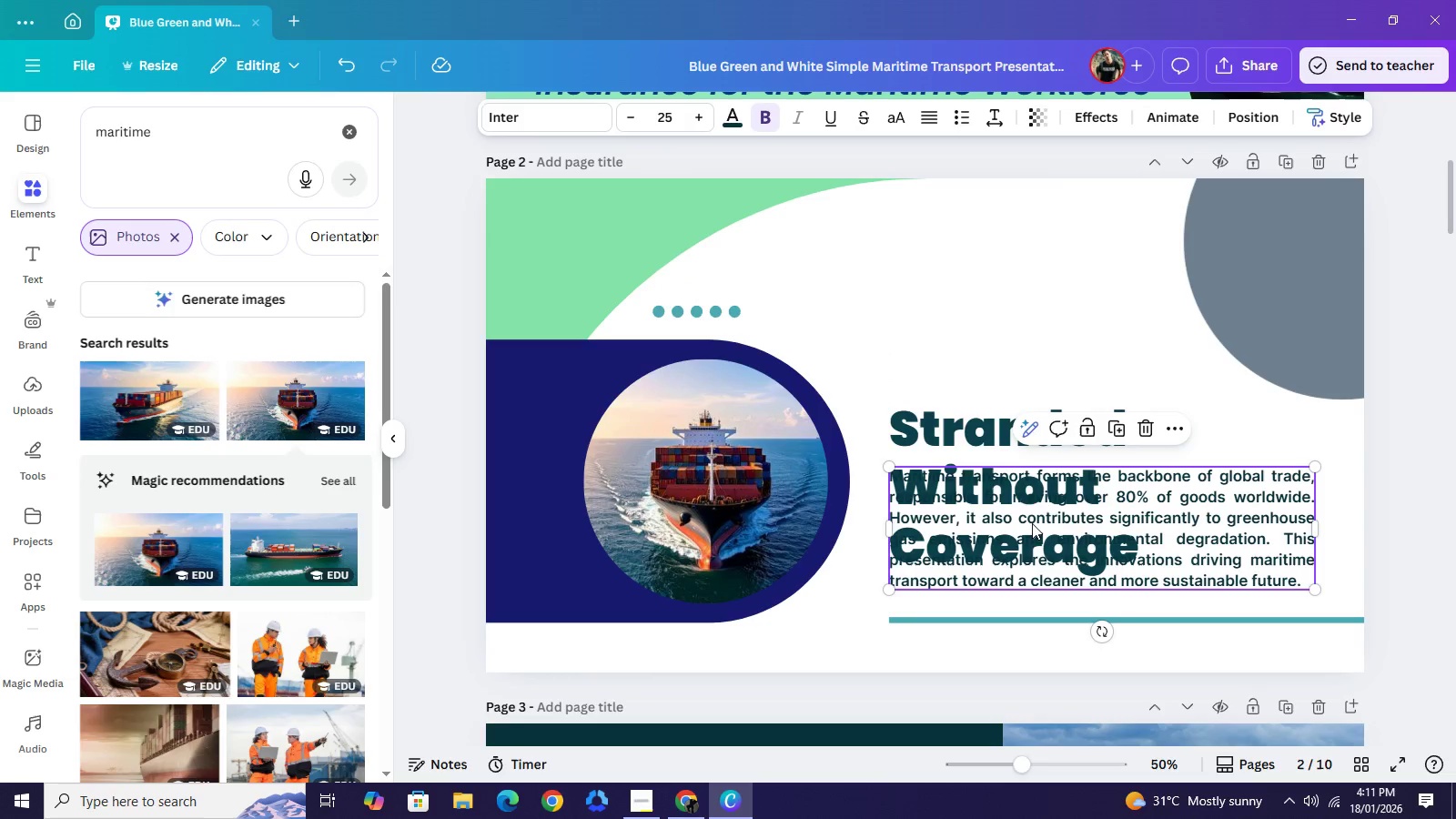 
left_click([1035, 527])
 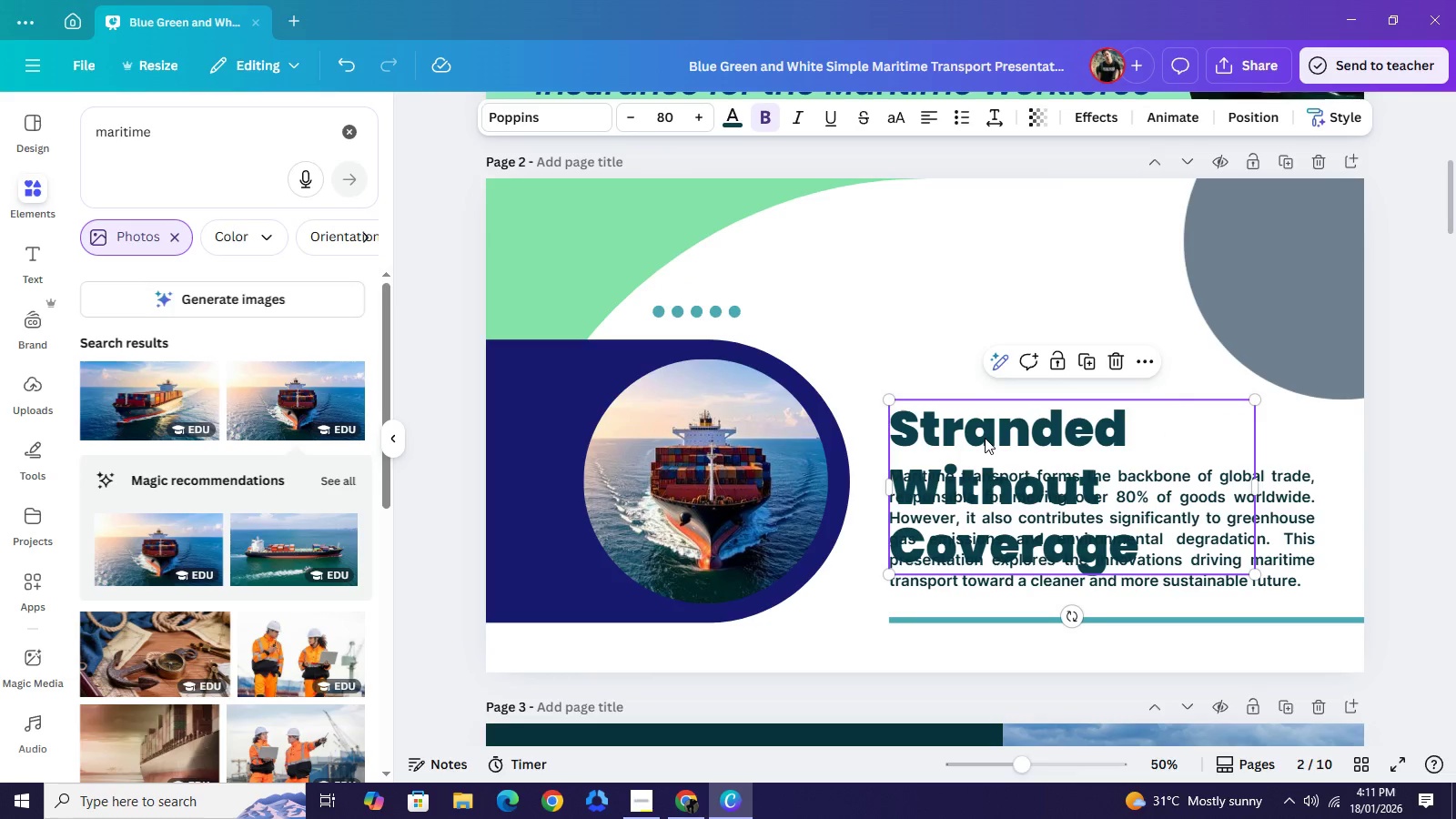 
left_click([985, 438])
 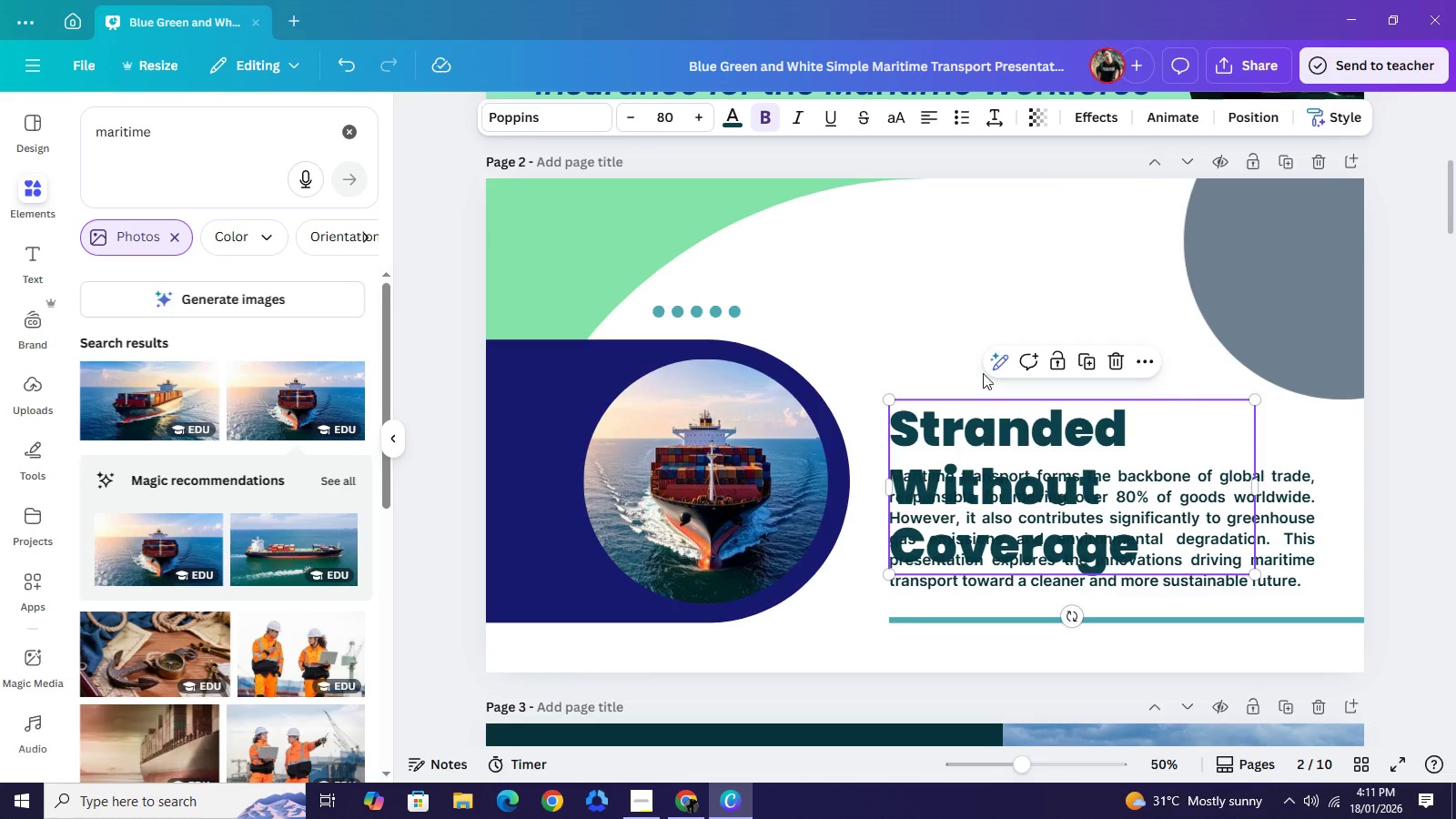 
left_click_drag(start_coordinate=[985, 438], to_coordinate=[980, 276])
 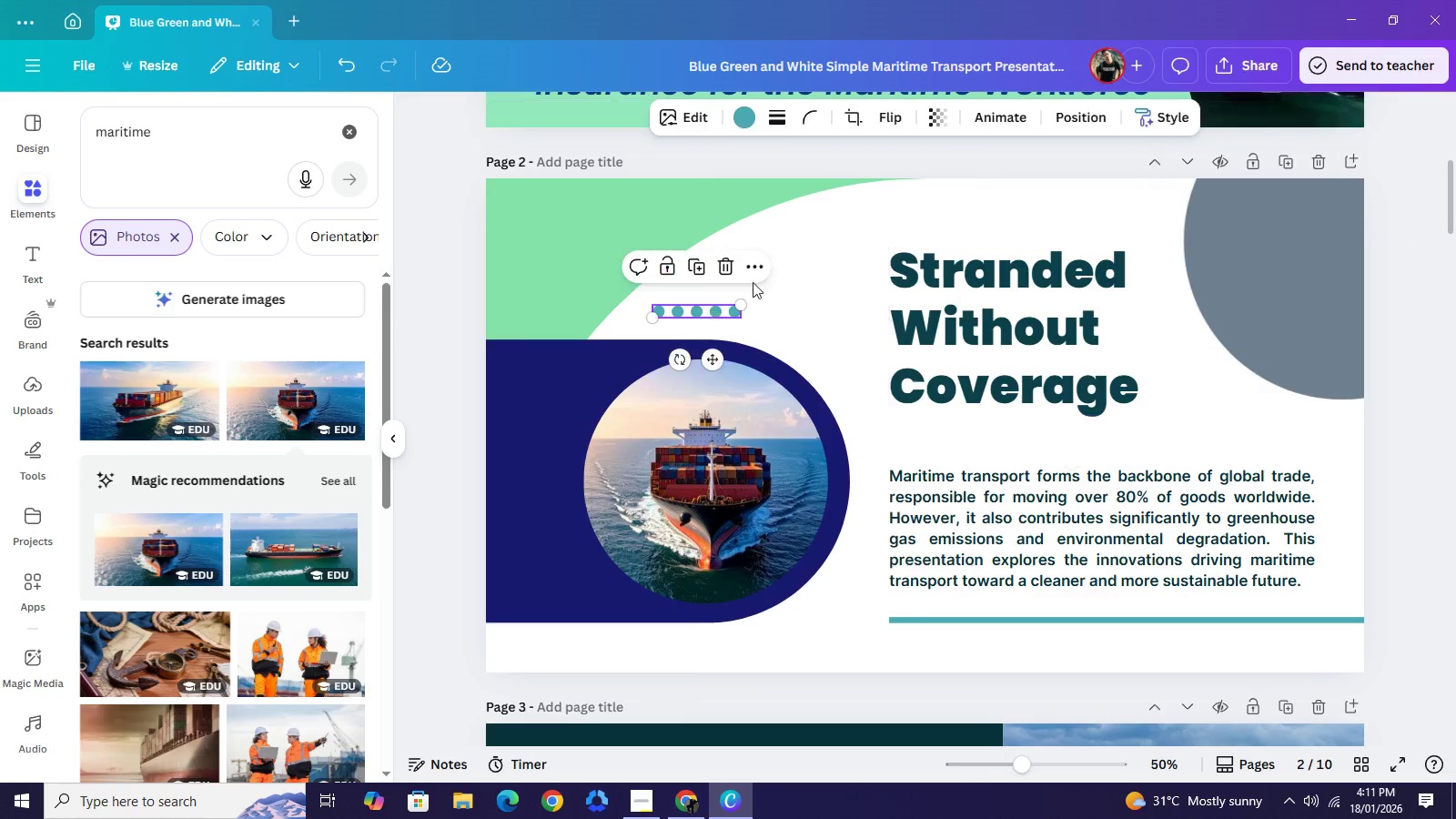 
left_click_drag(start_coordinate=[709, 308], to_coordinate=[950, 218])
 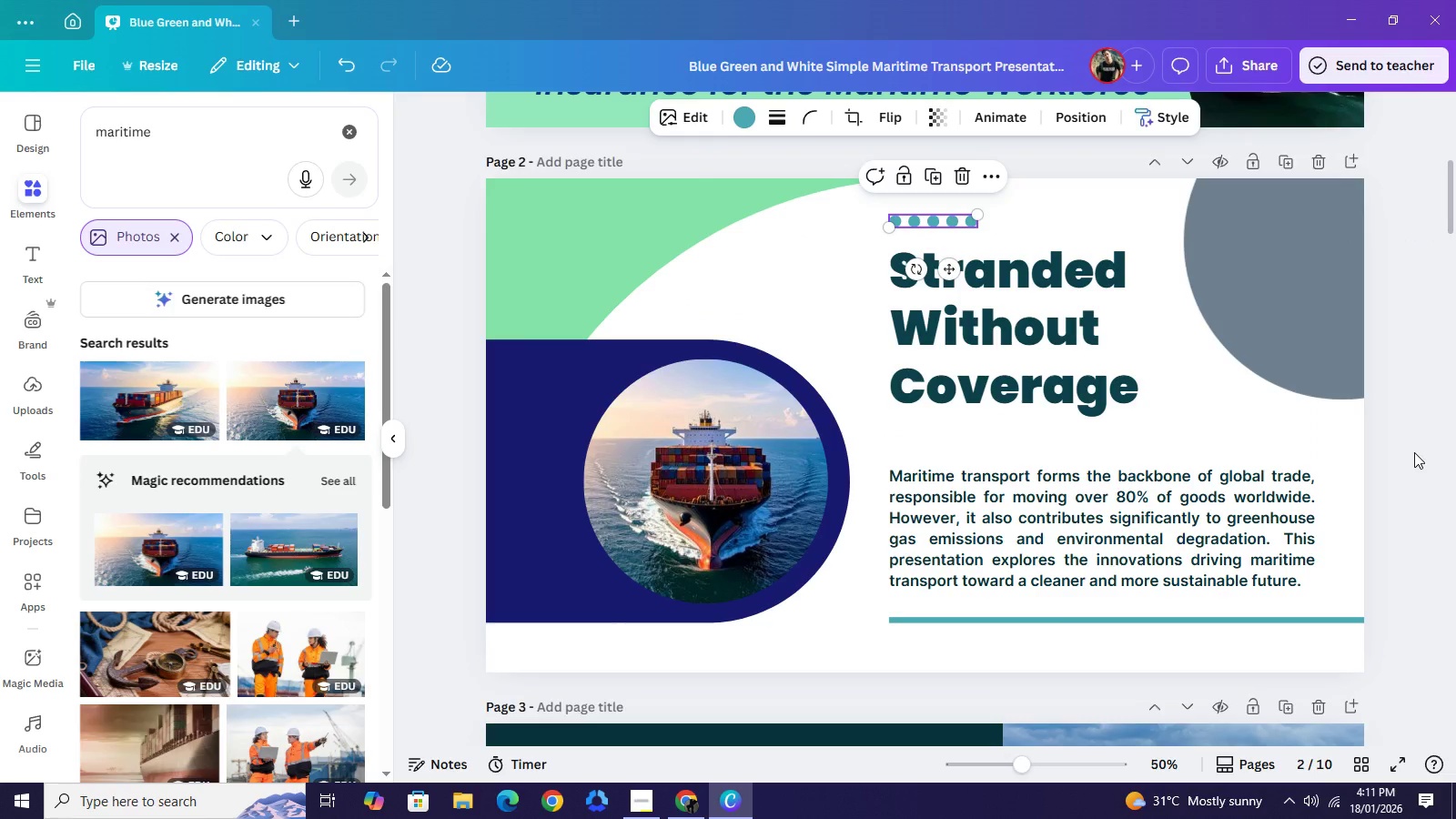 
left_click([1414, 452])
 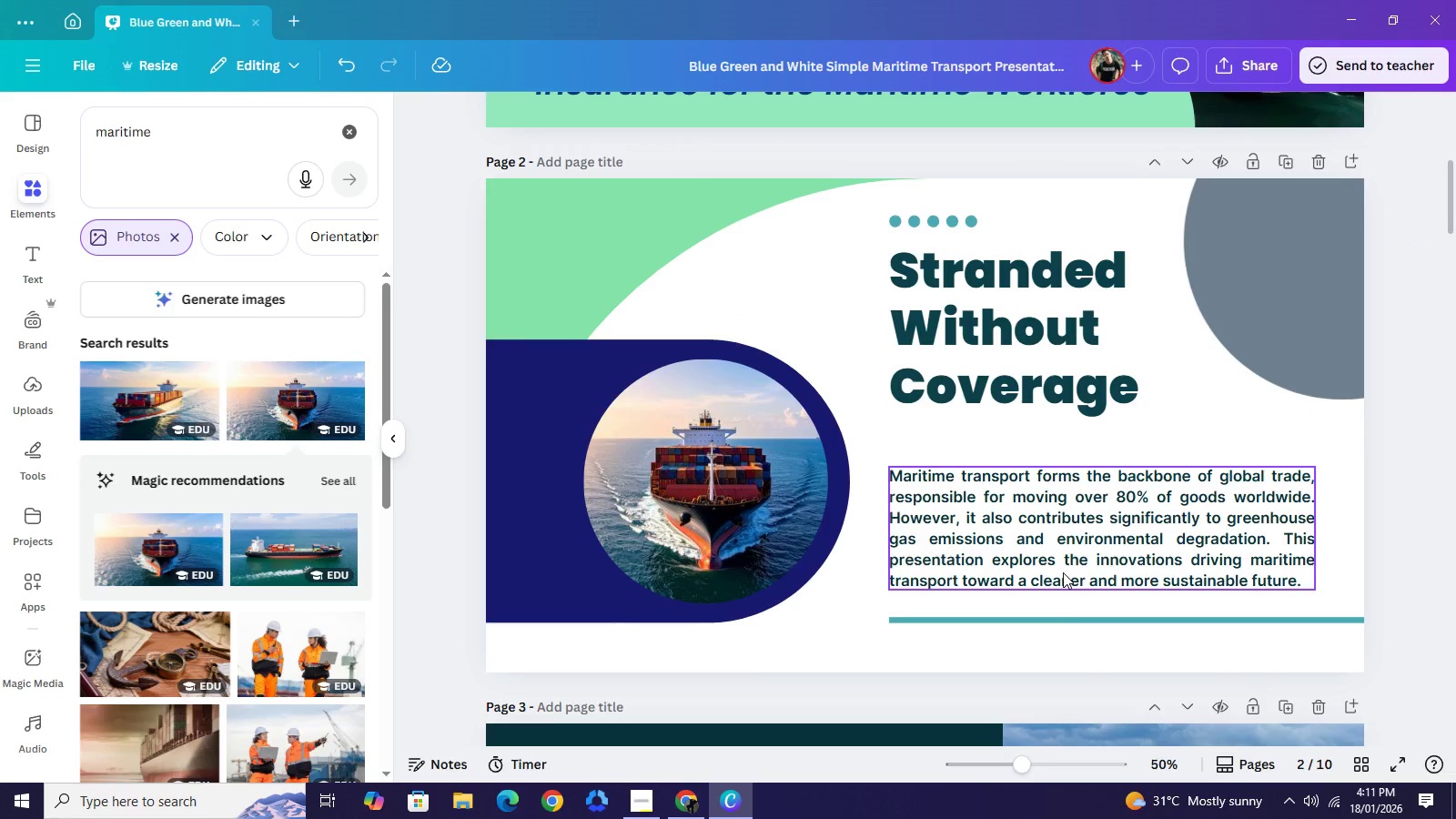 
wait(19.56)
 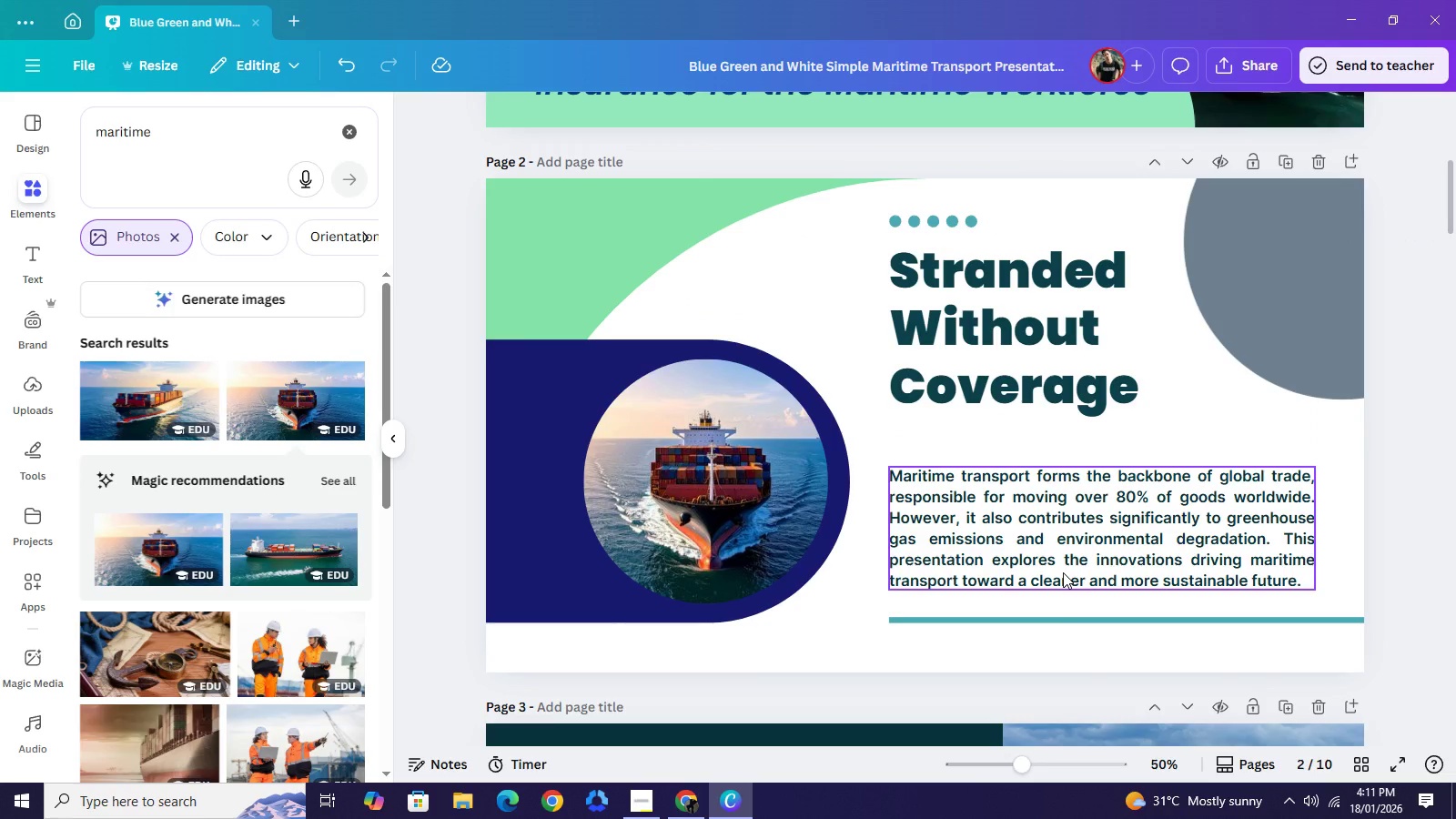 
double_click([1028, 520])
 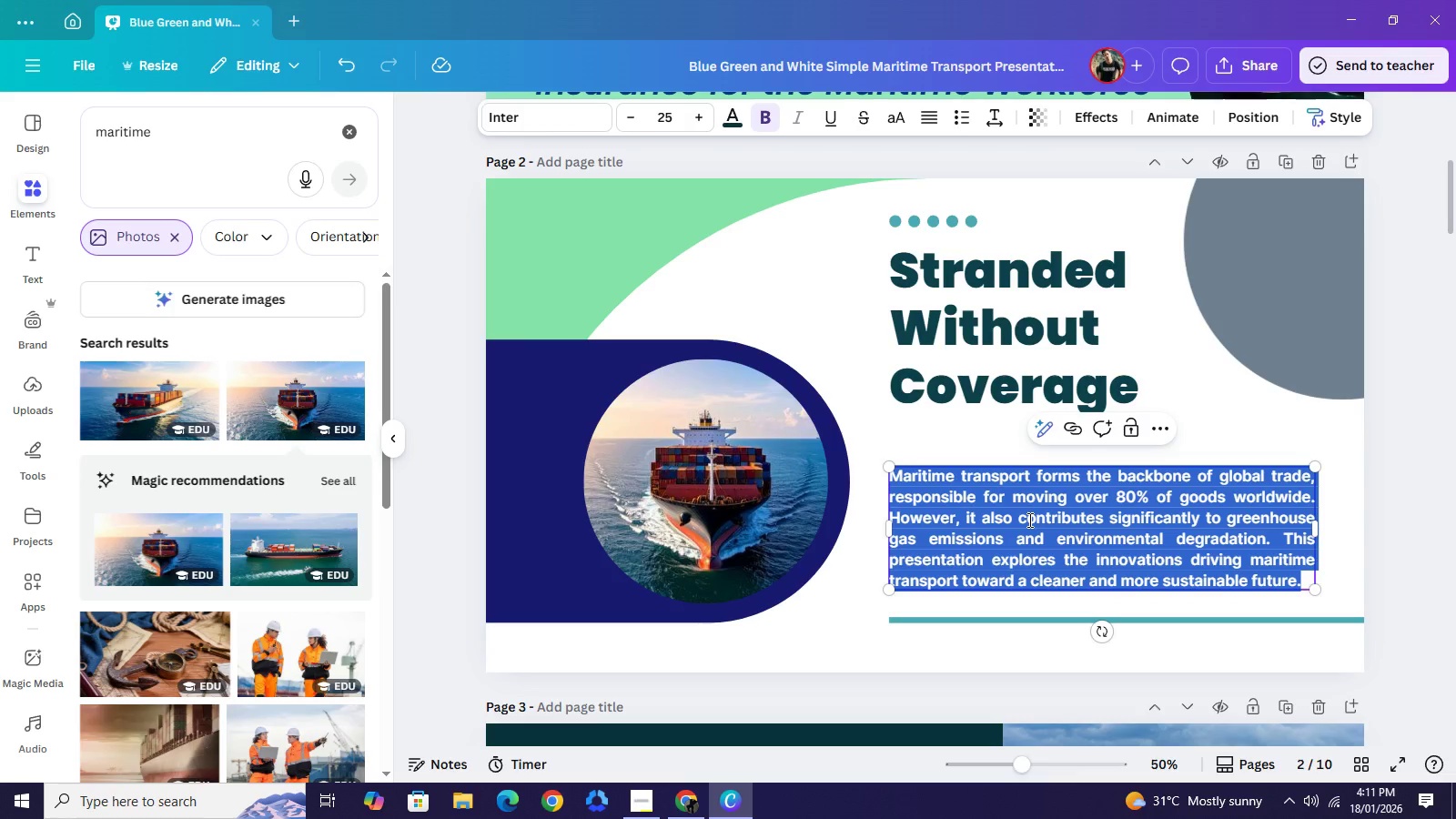 
type(Seasonal workerr)
key(Backspace)
type(s are the backbone )
 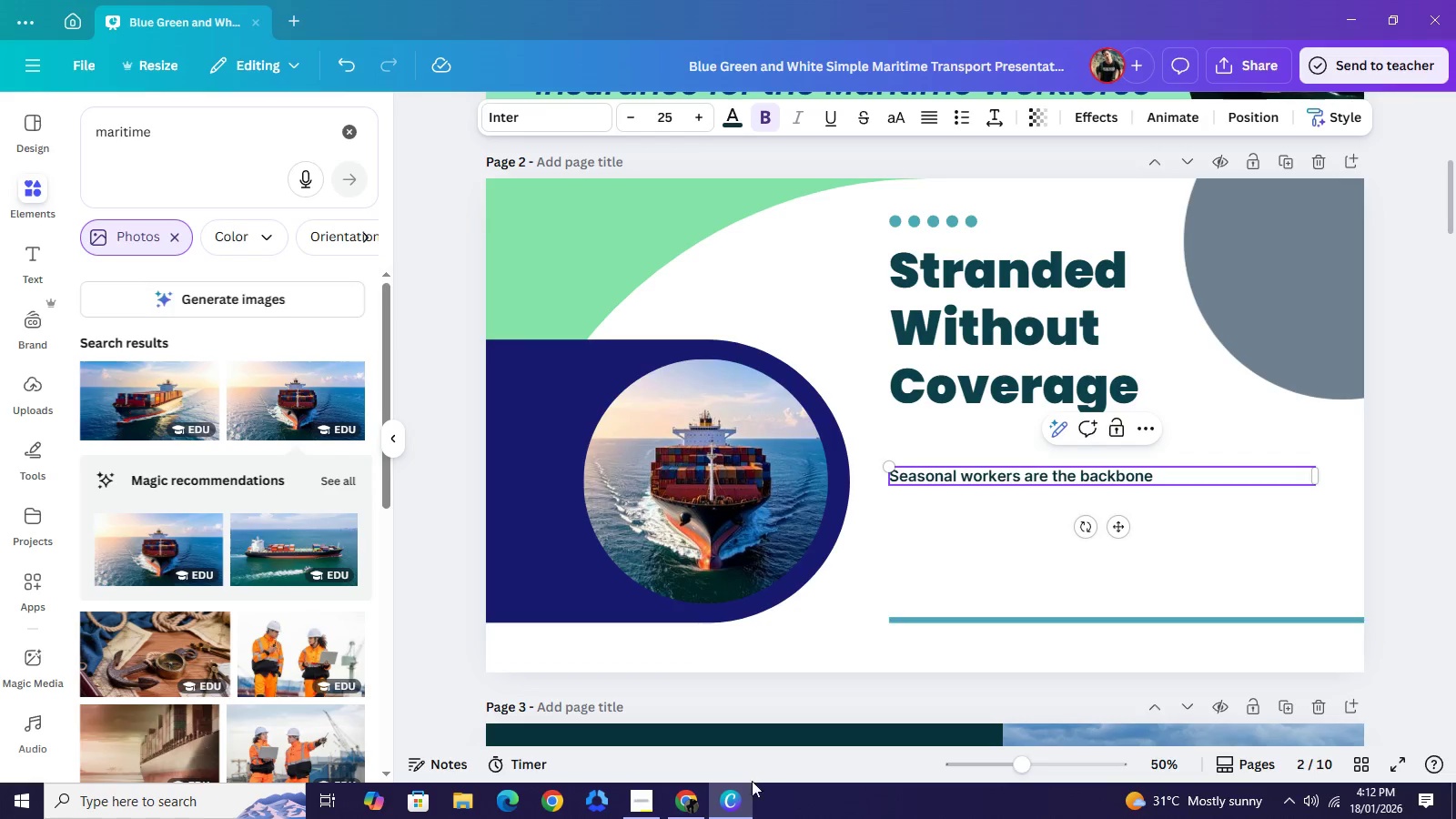 
left_click([688, 807])
 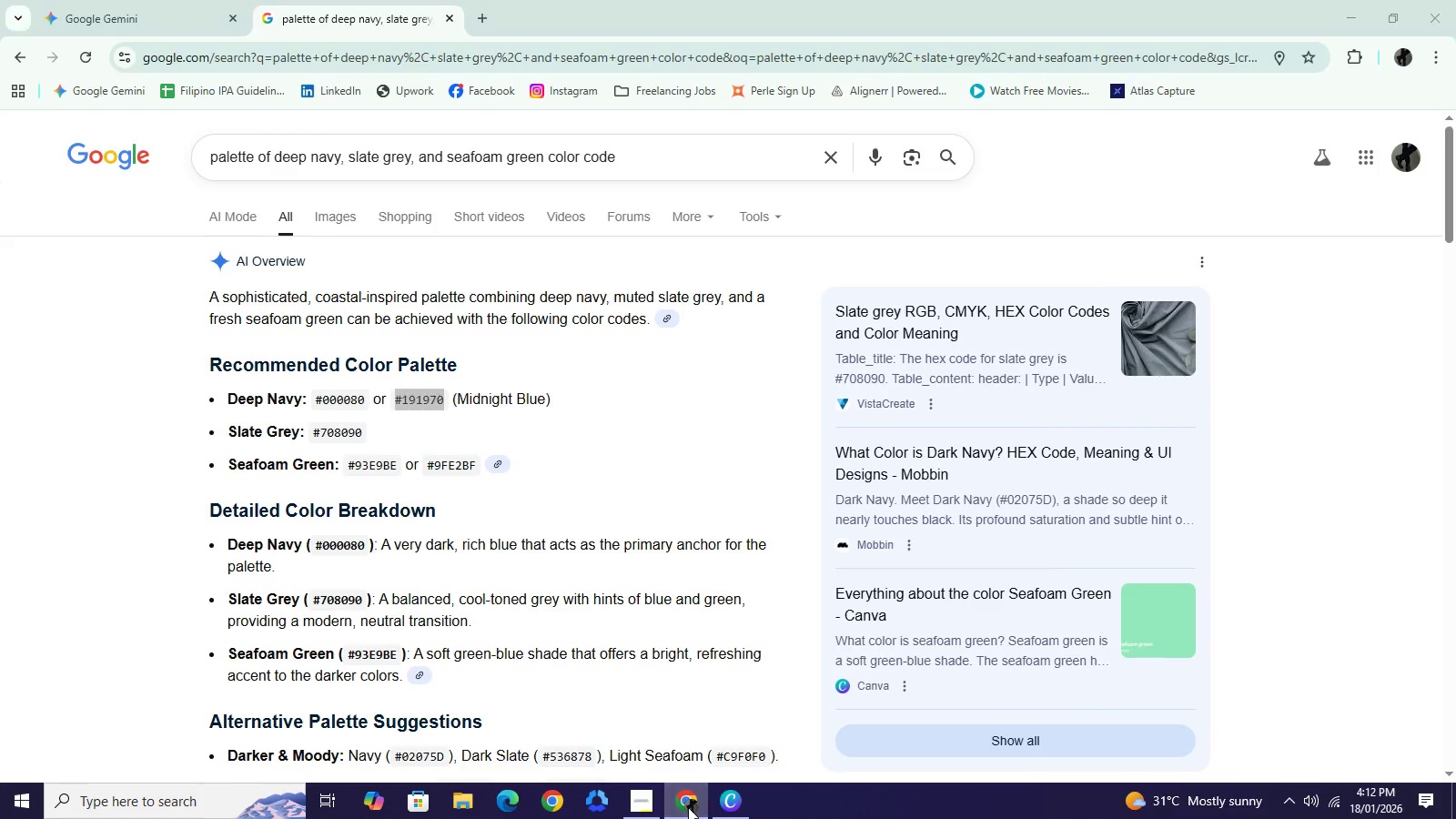 
left_click([688, 807])
 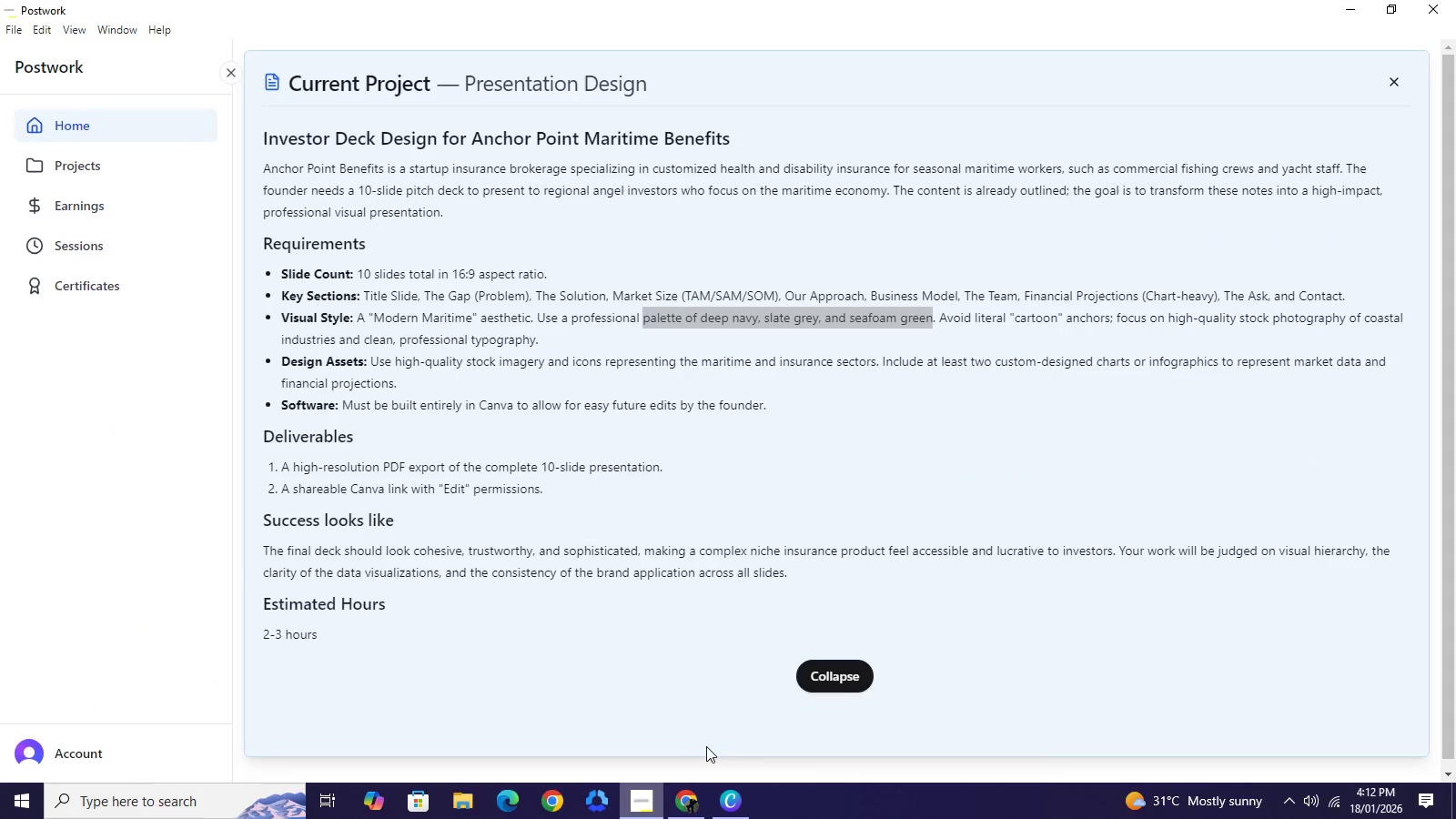 
left_click([642, 804])